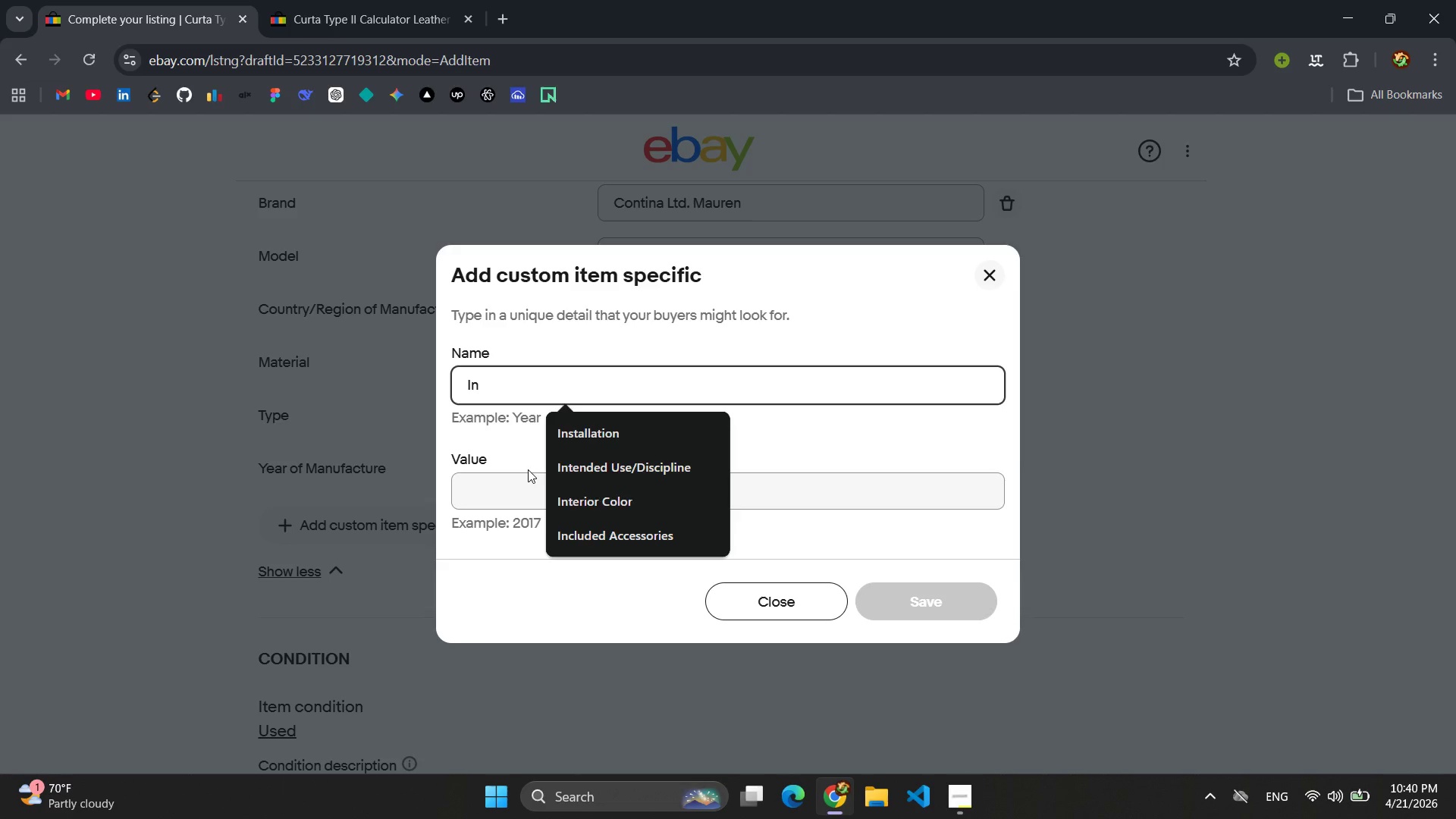 
type(c)
key(Backspace)
type(clud)
 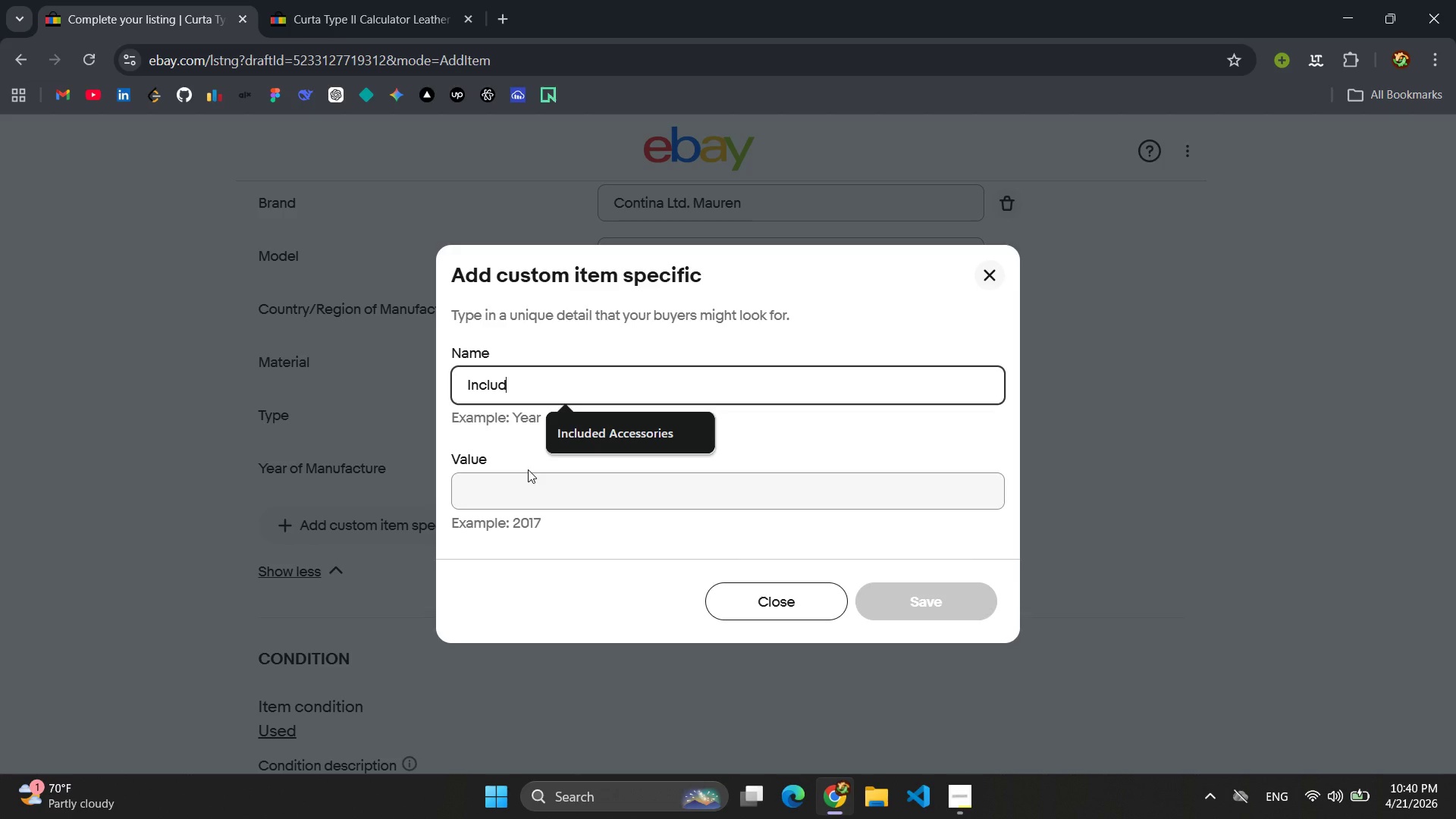 
type(des)
key(Backspace)
key(Backspace)
key(Backspace)
type(es)
 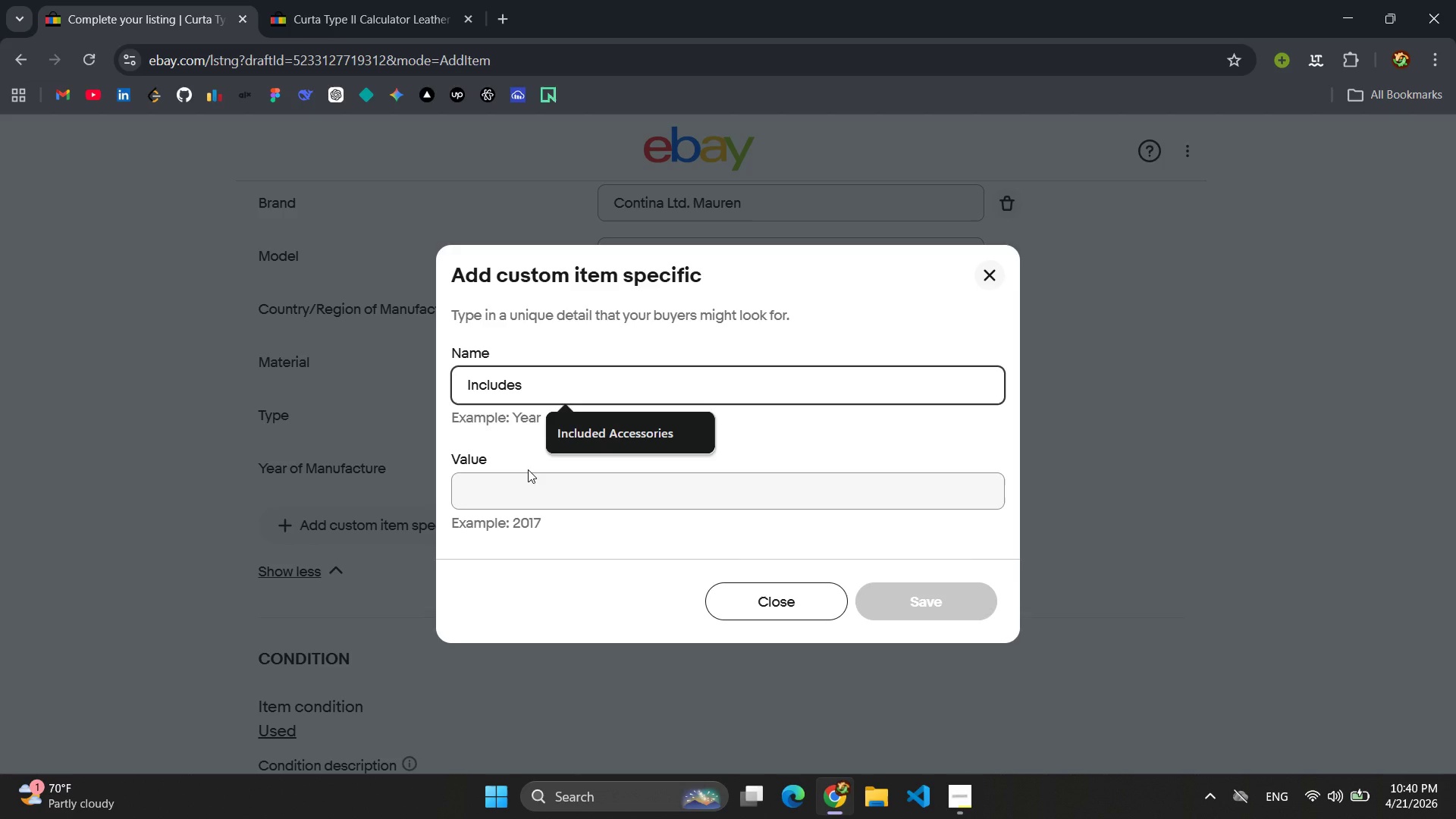 
left_click([528, 469])
 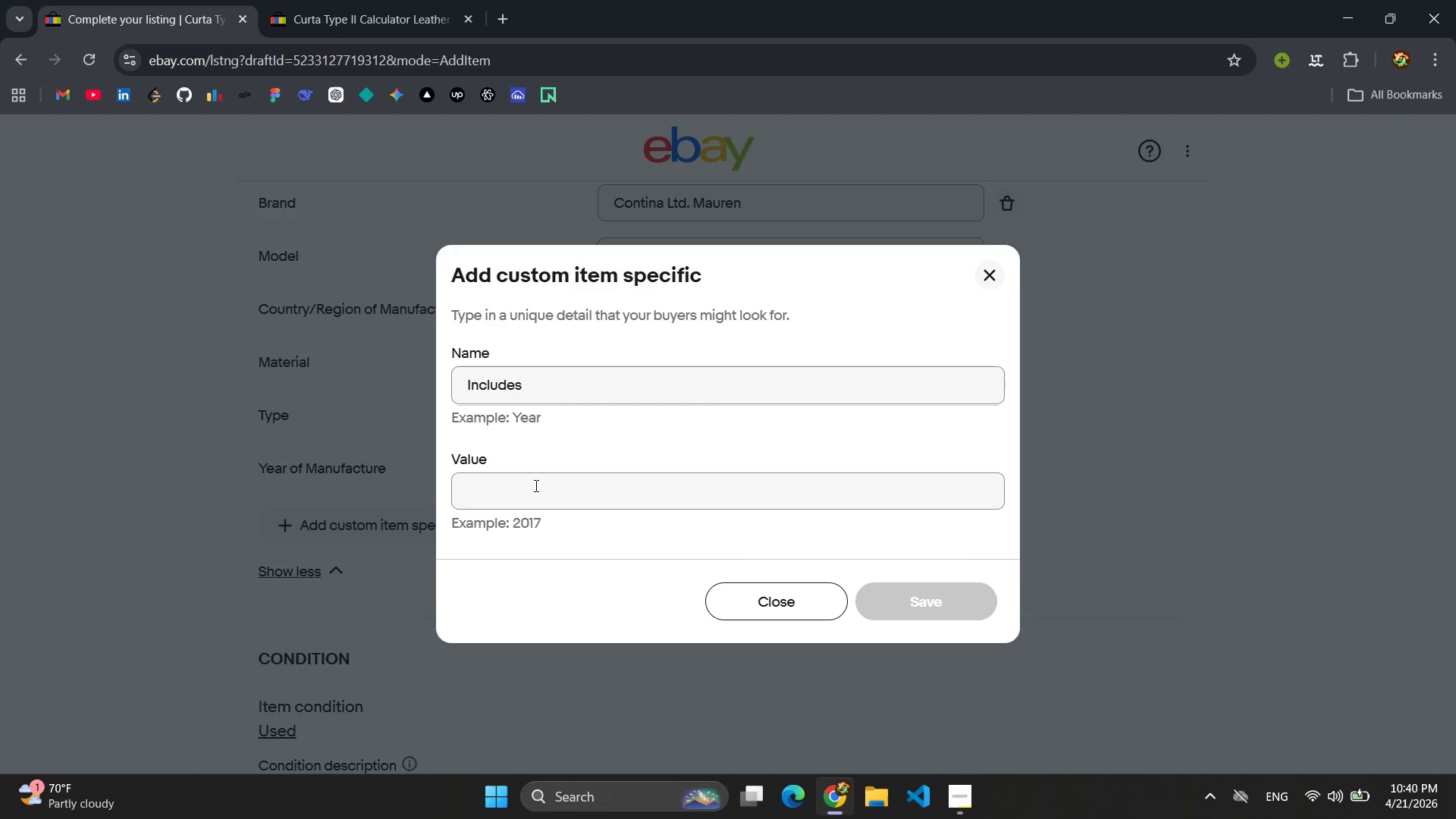 
double_click([535, 494])
 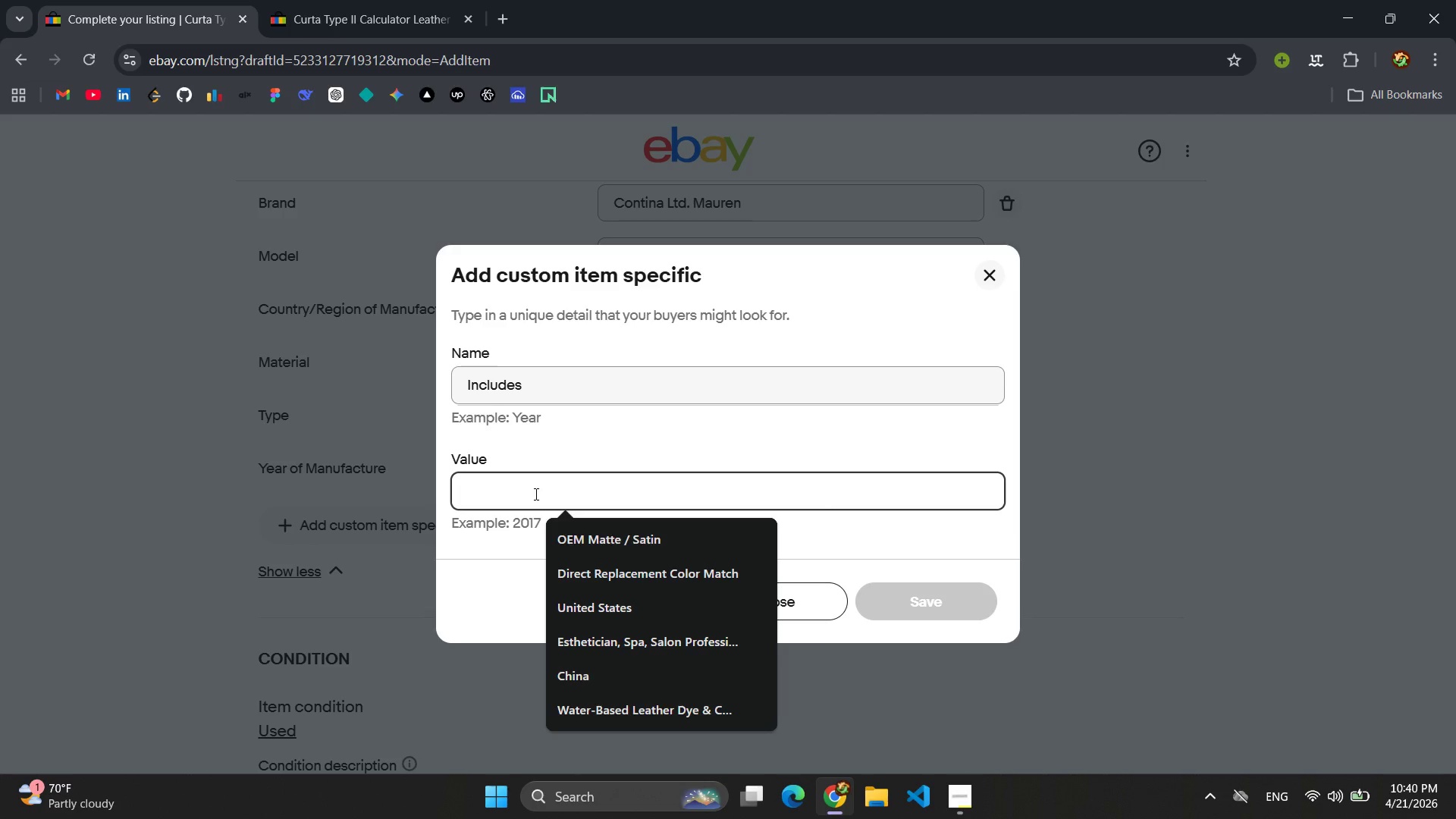 
type(Original Leather Field case)
key(Backspace)
key(Backspace)
key(Backspace)
key(Backspace)
type(Case)
 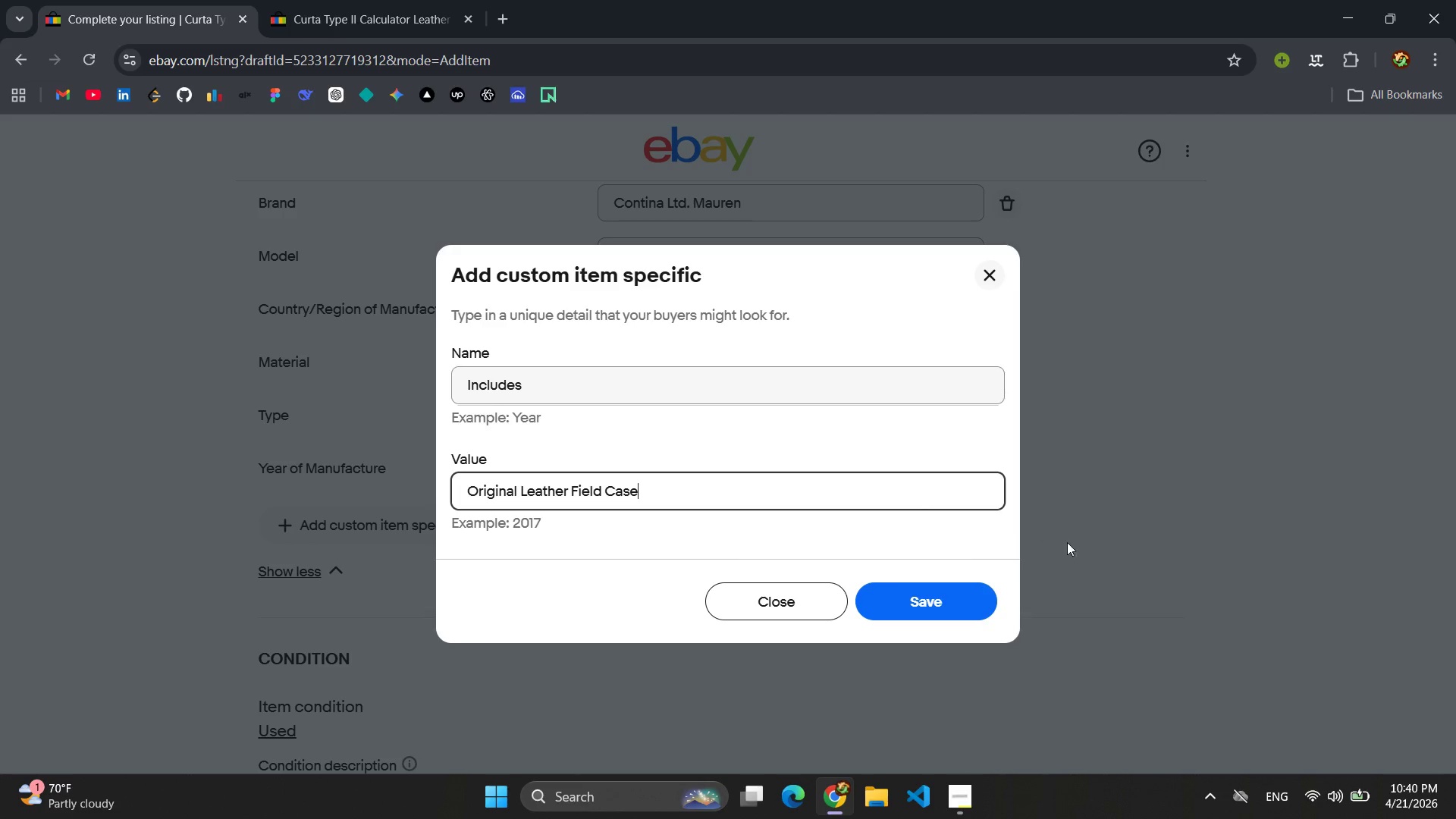 
left_click([916, 611])
 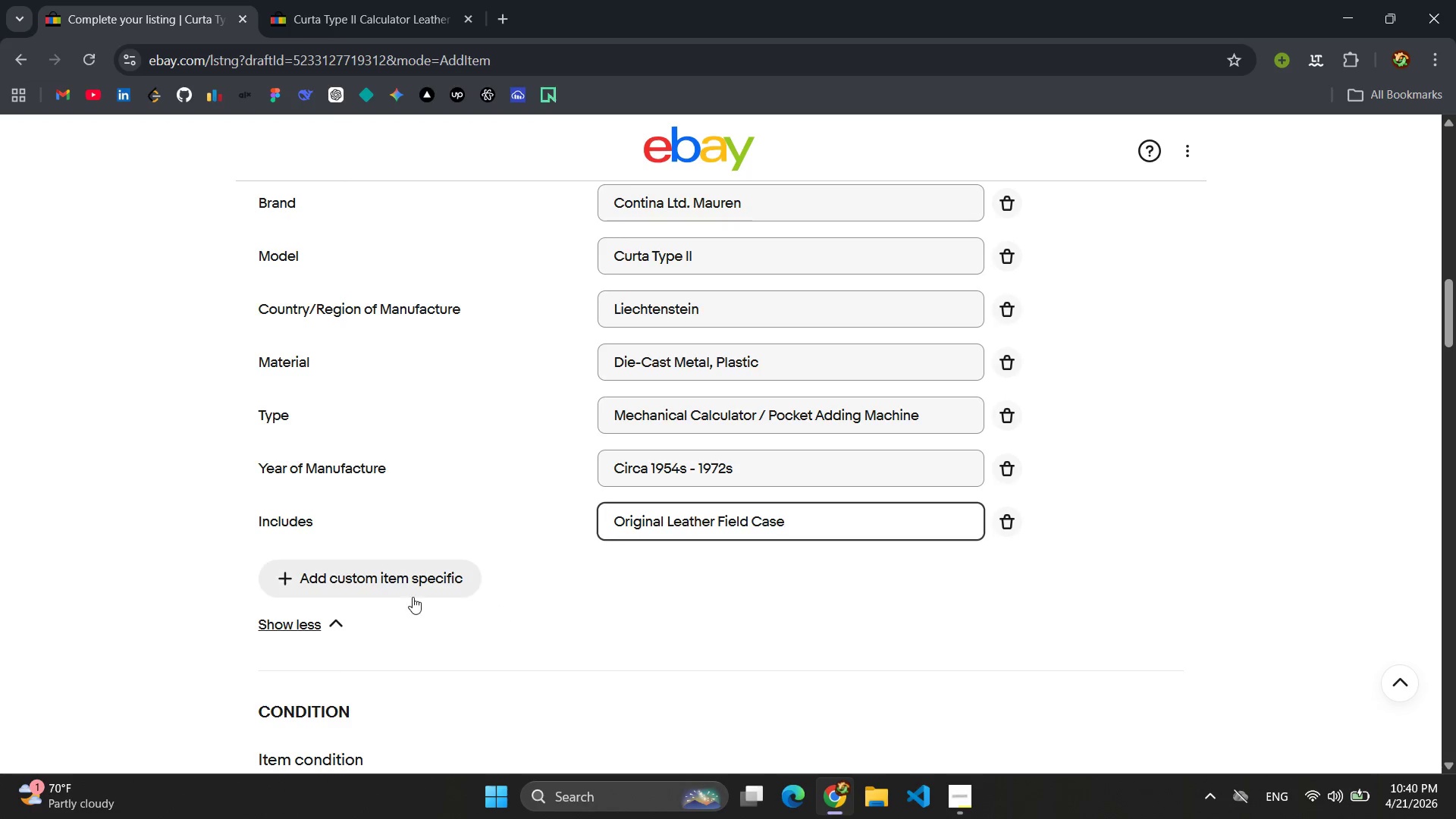 
left_click([402, 592])
 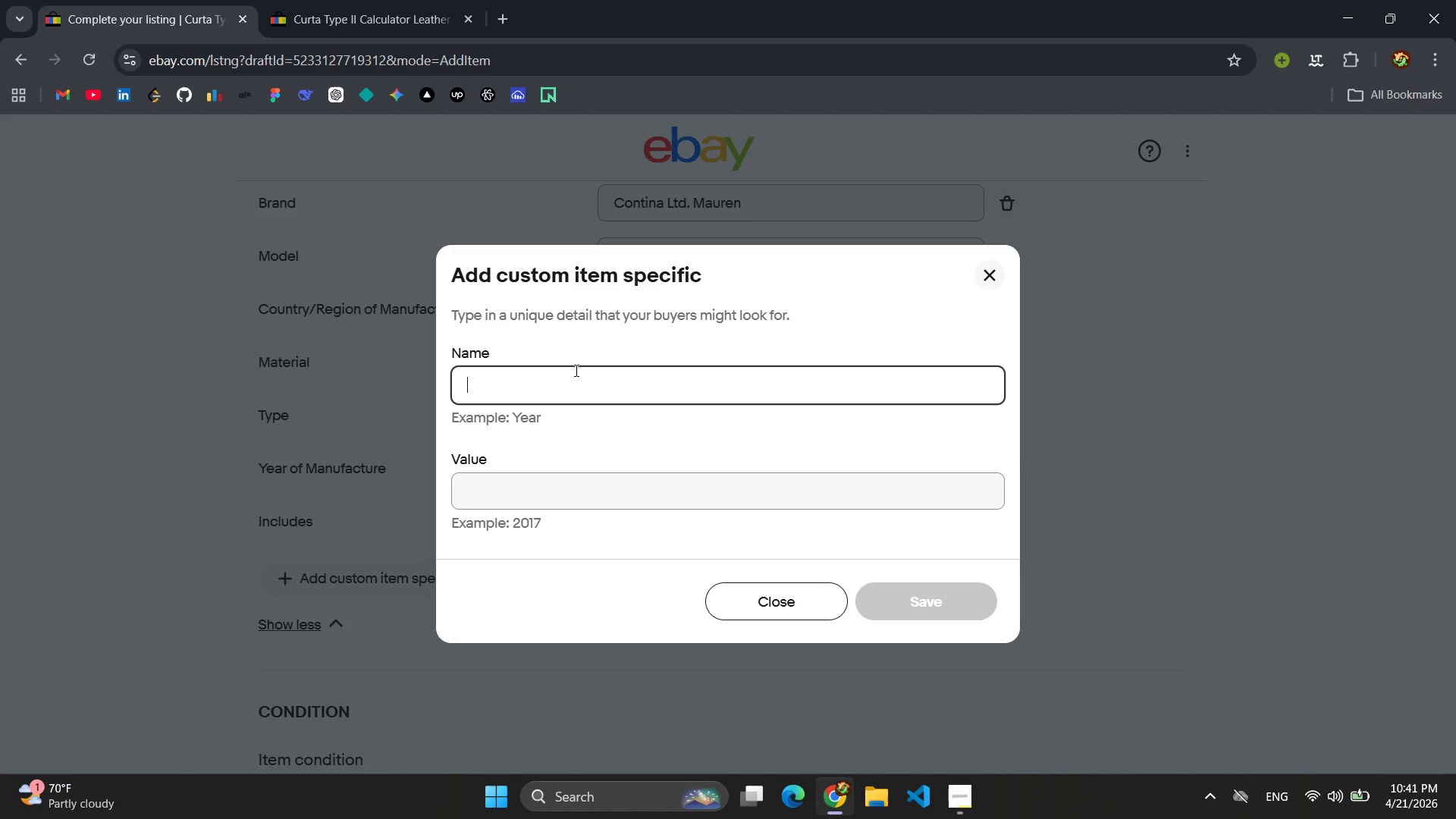 
wait(5.22)
 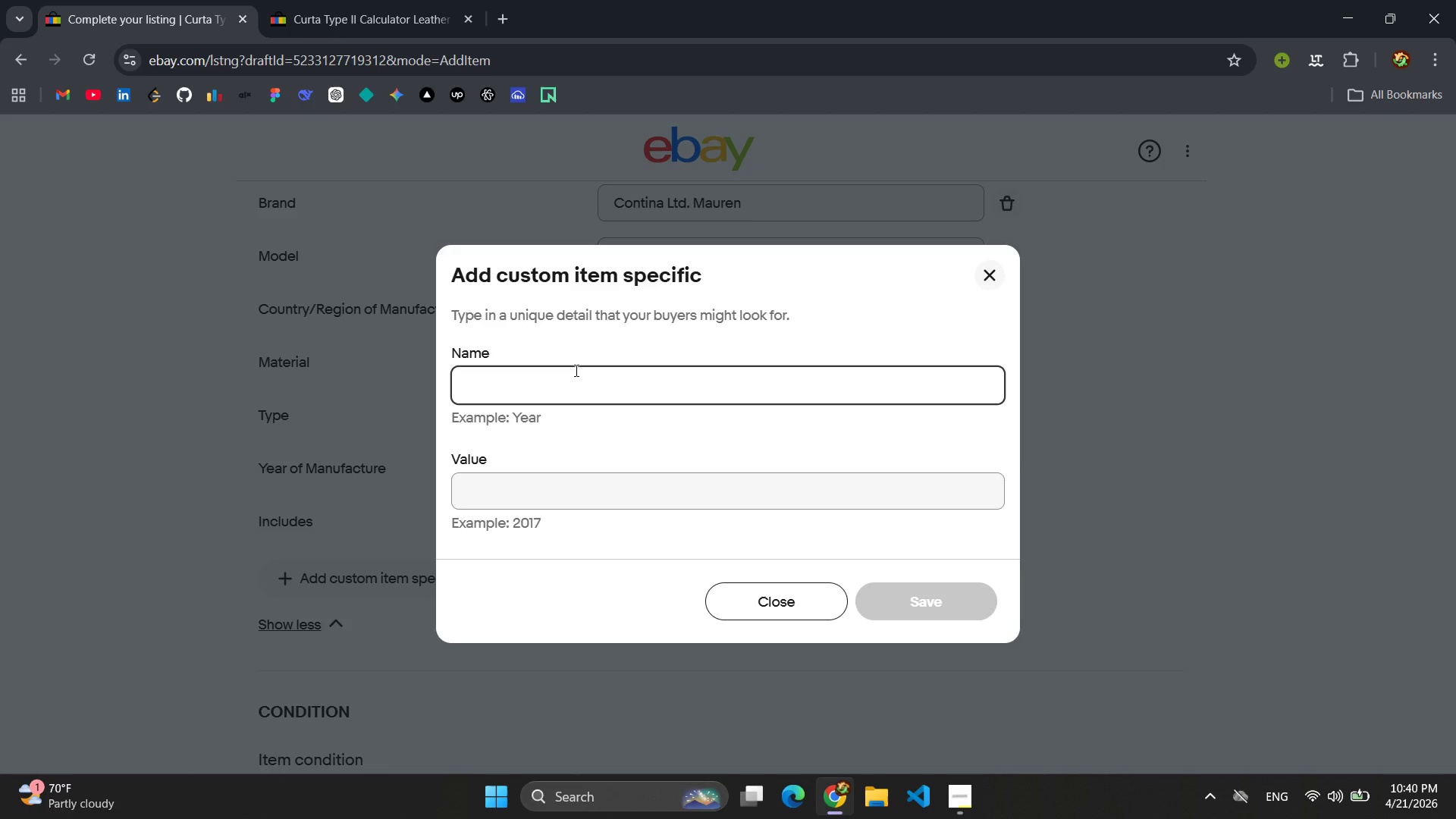 
type(Capacity)
 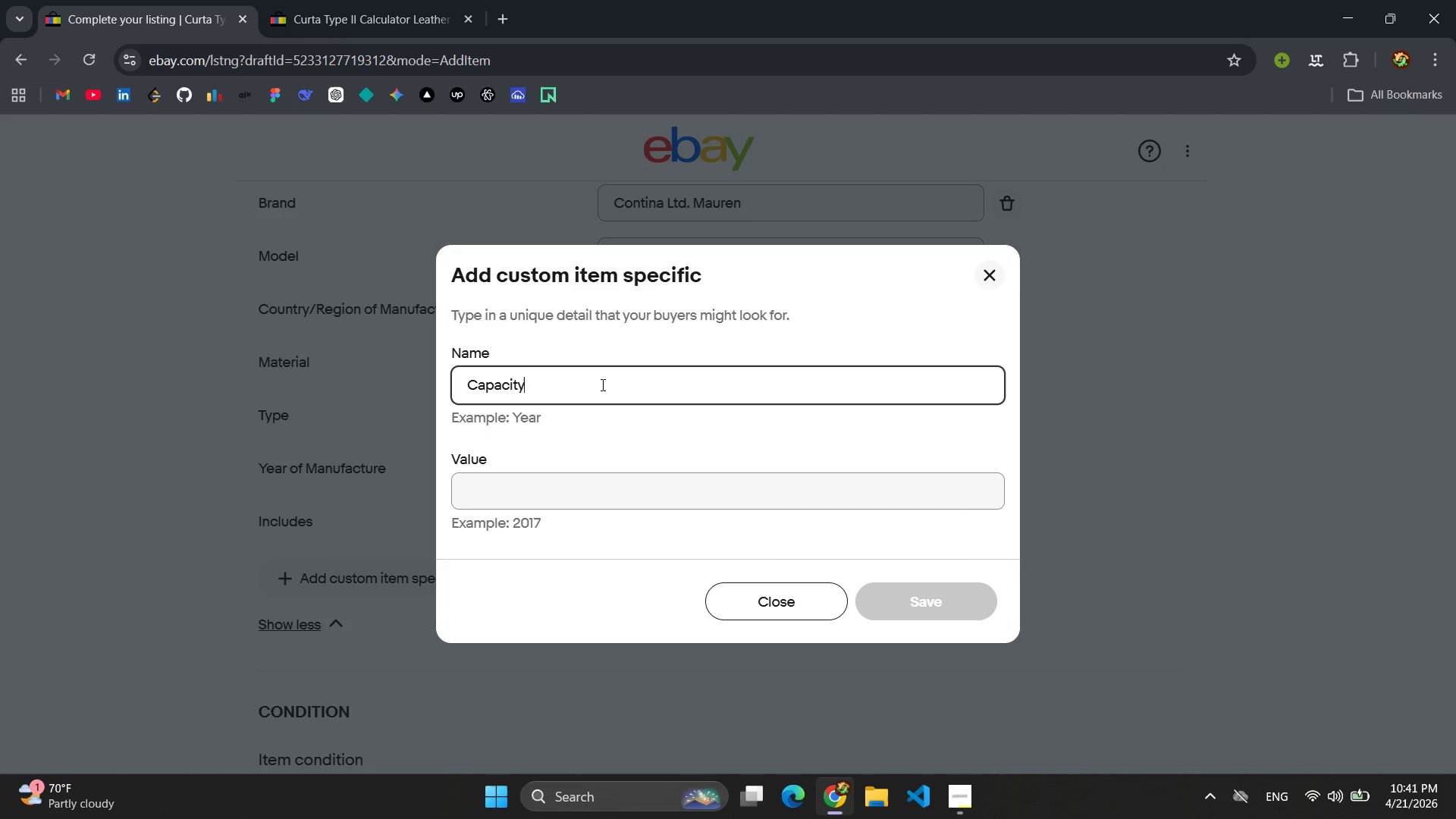 
left_click([594, 479])
 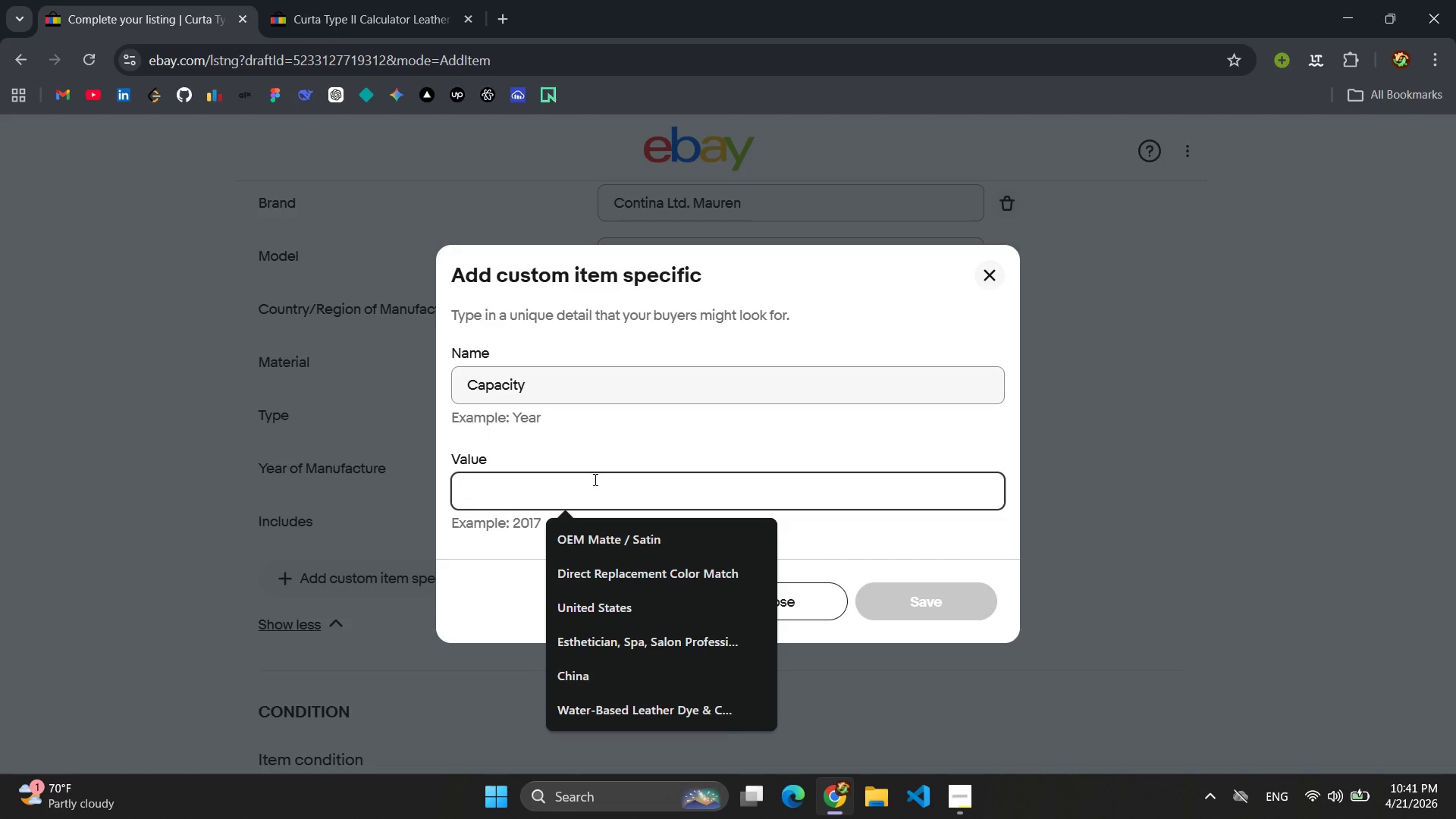 
type(11-Digit Input, 15-Digin)
key(Backspace)
type(t)
 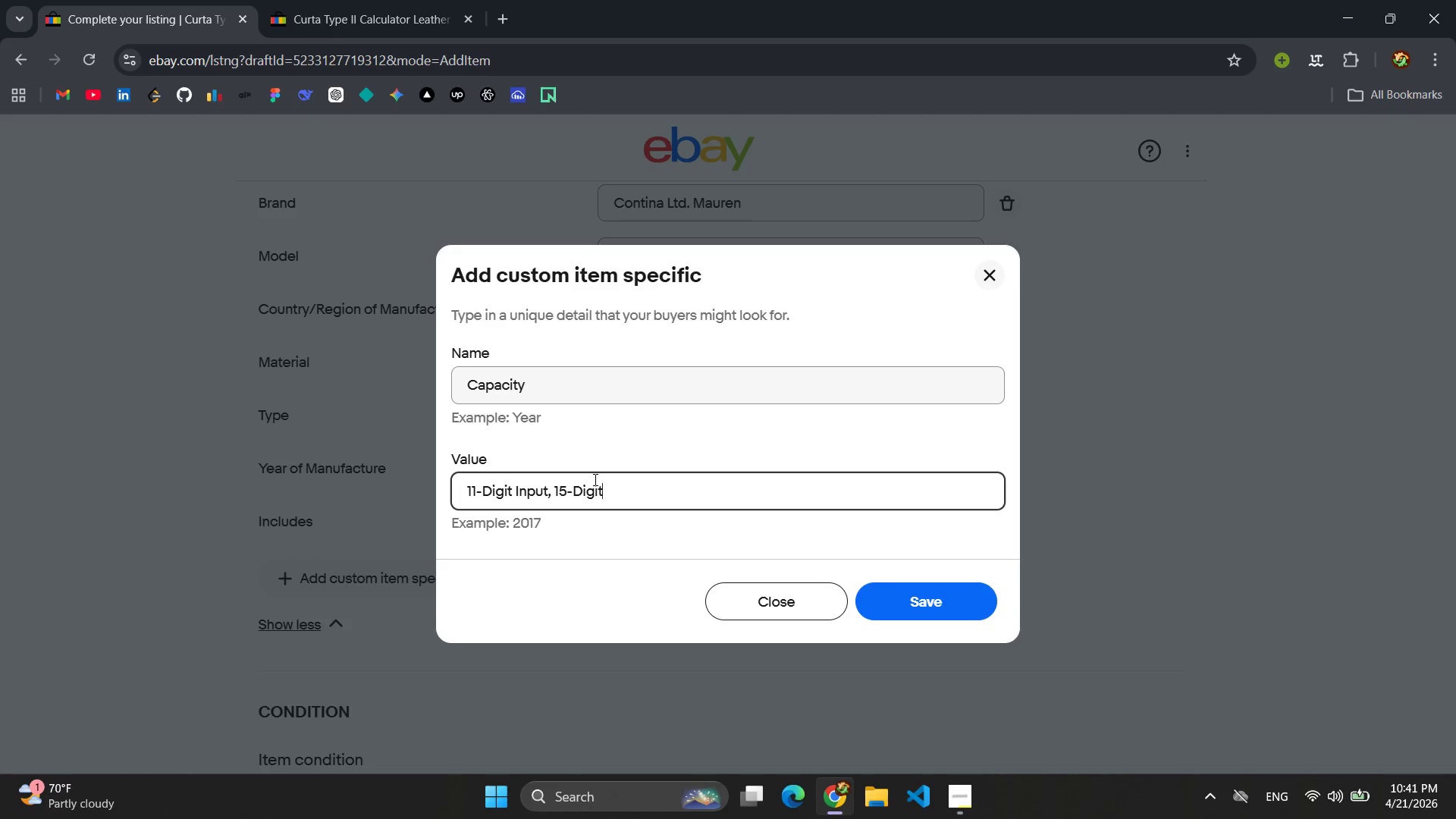 
wait(5.75)
 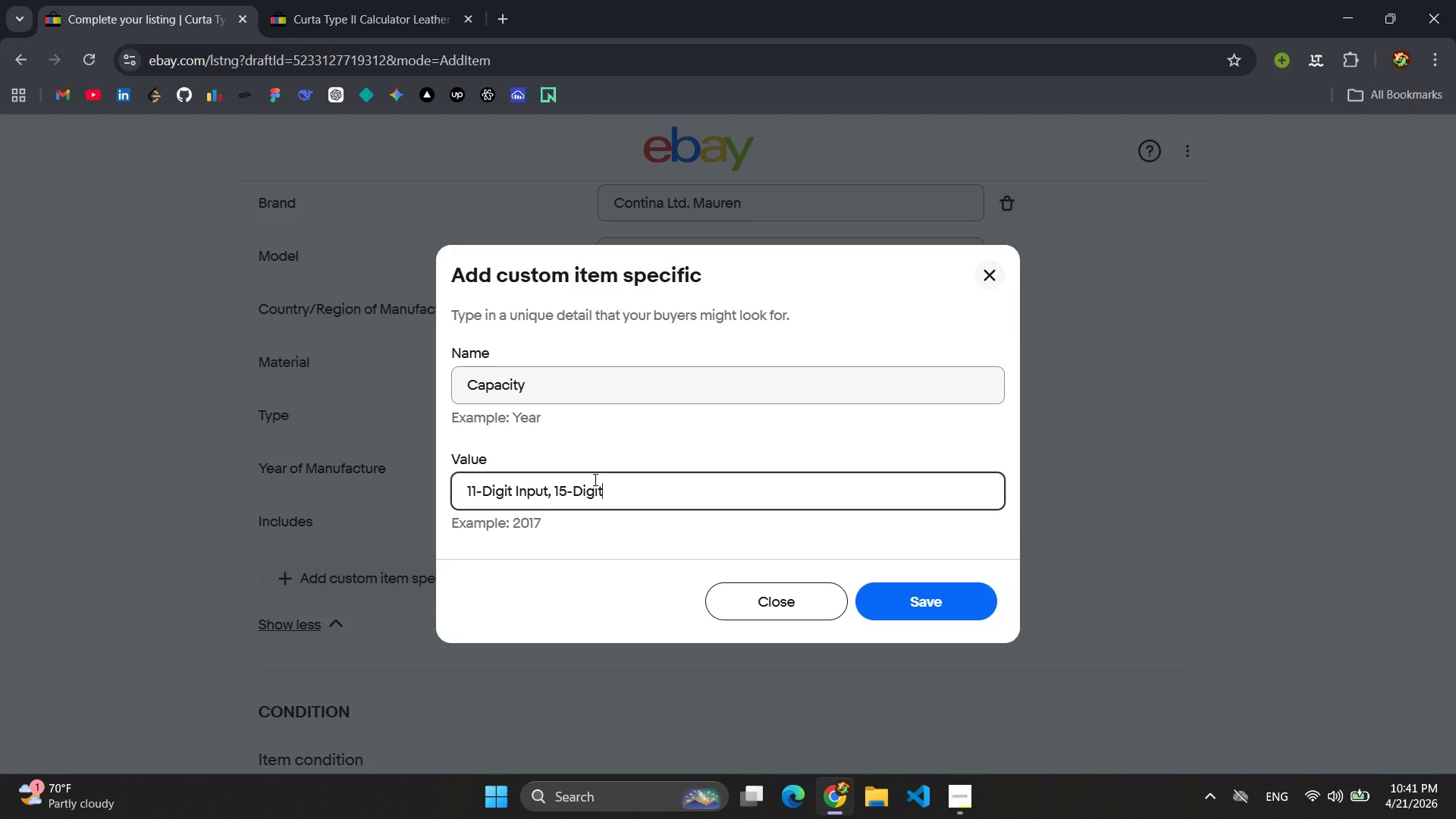 
type( Result)
 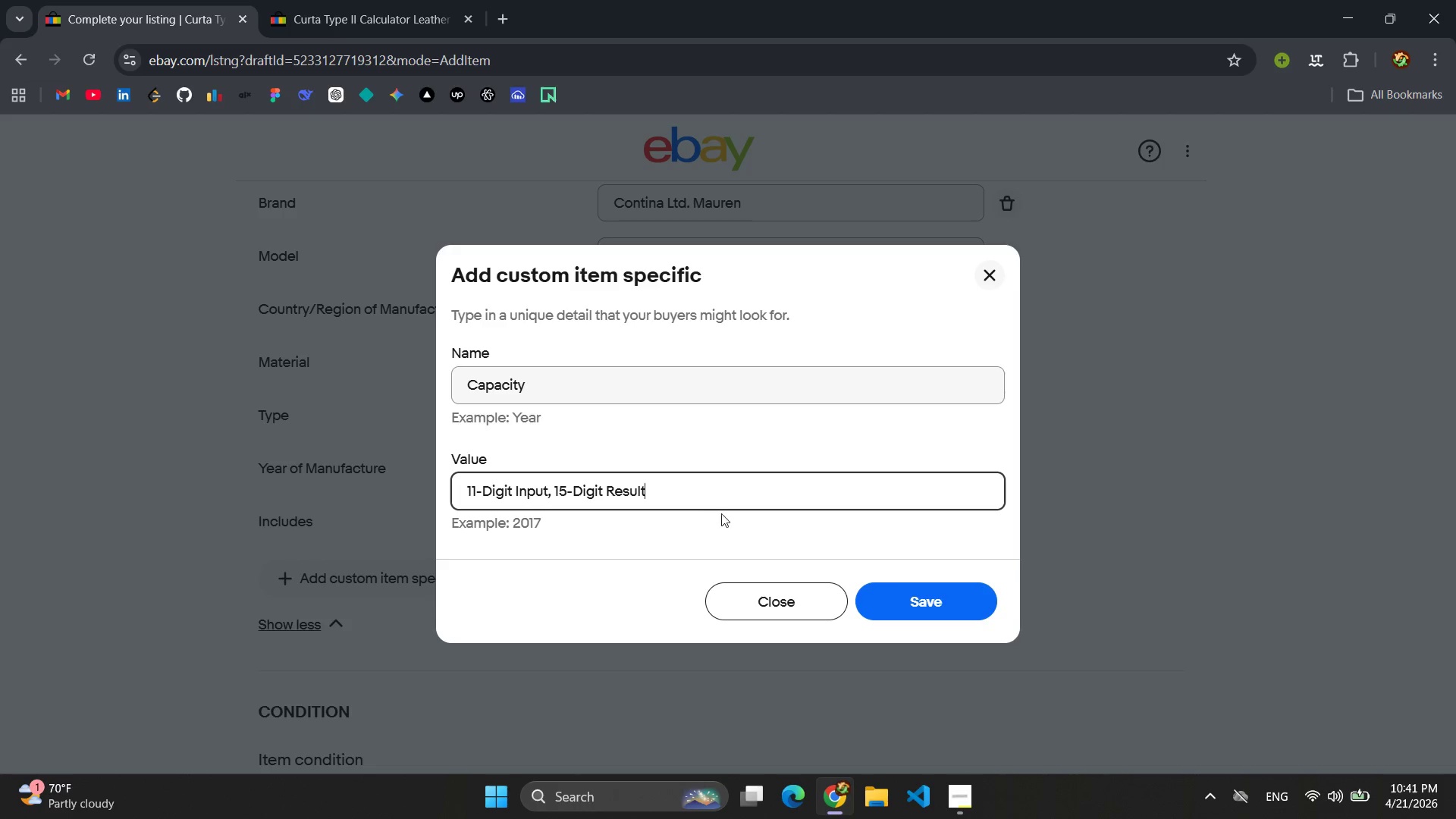 
left_click([939, 601])
 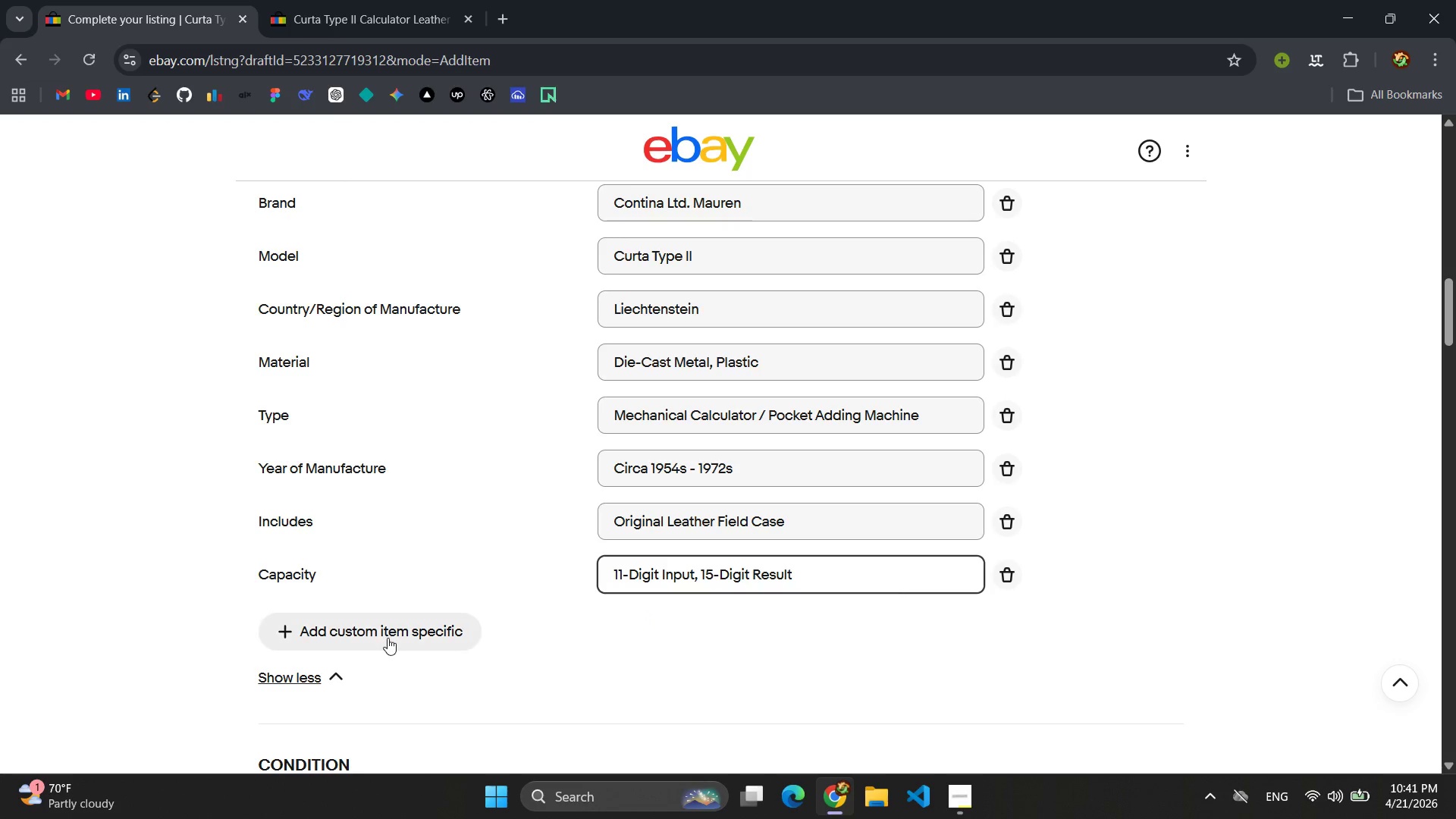 
left_click([386, 638])
 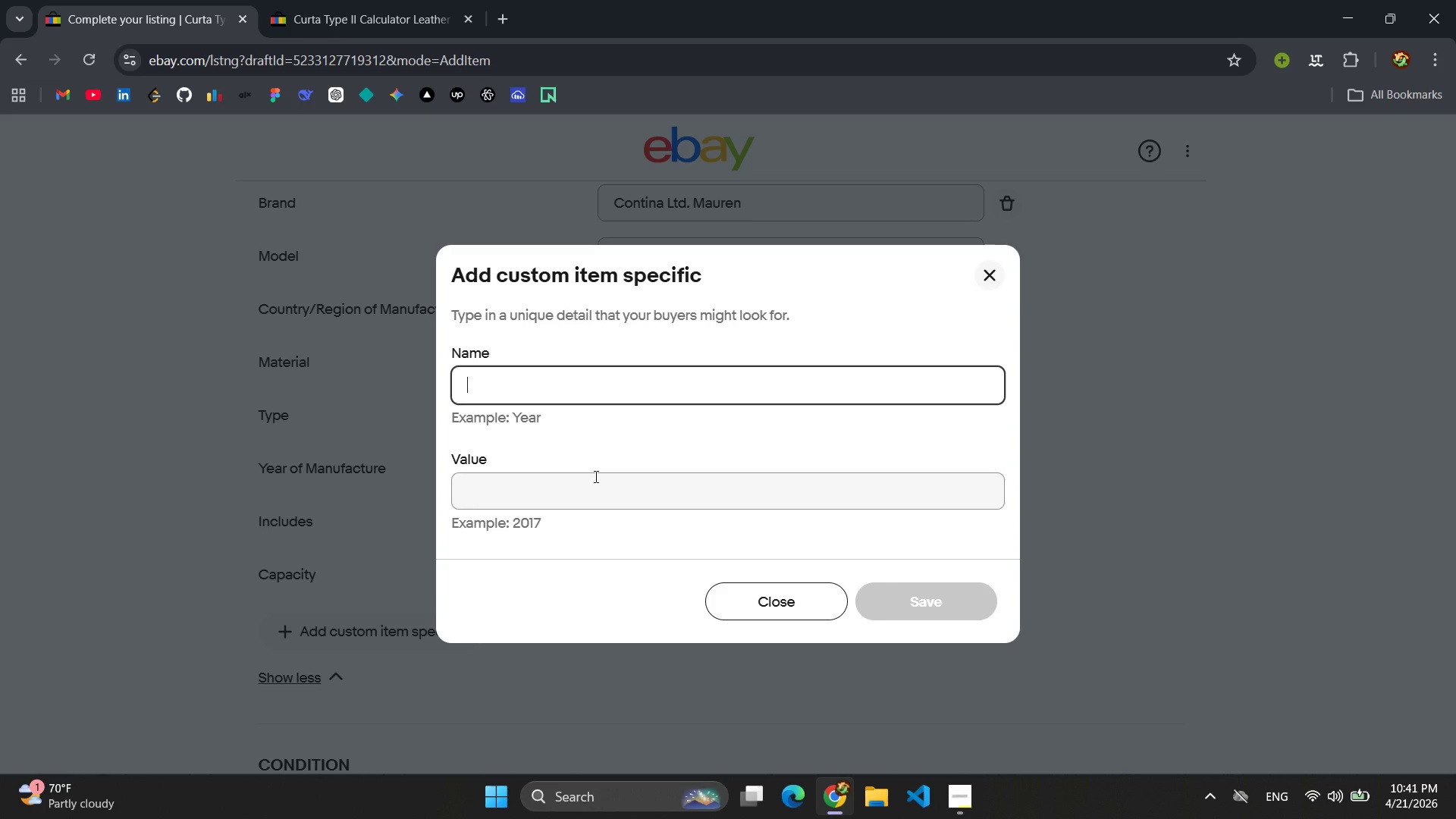 
type(MP)
key(Backspace)
key(Backspace)
key(Backspace)
type(MPN)
 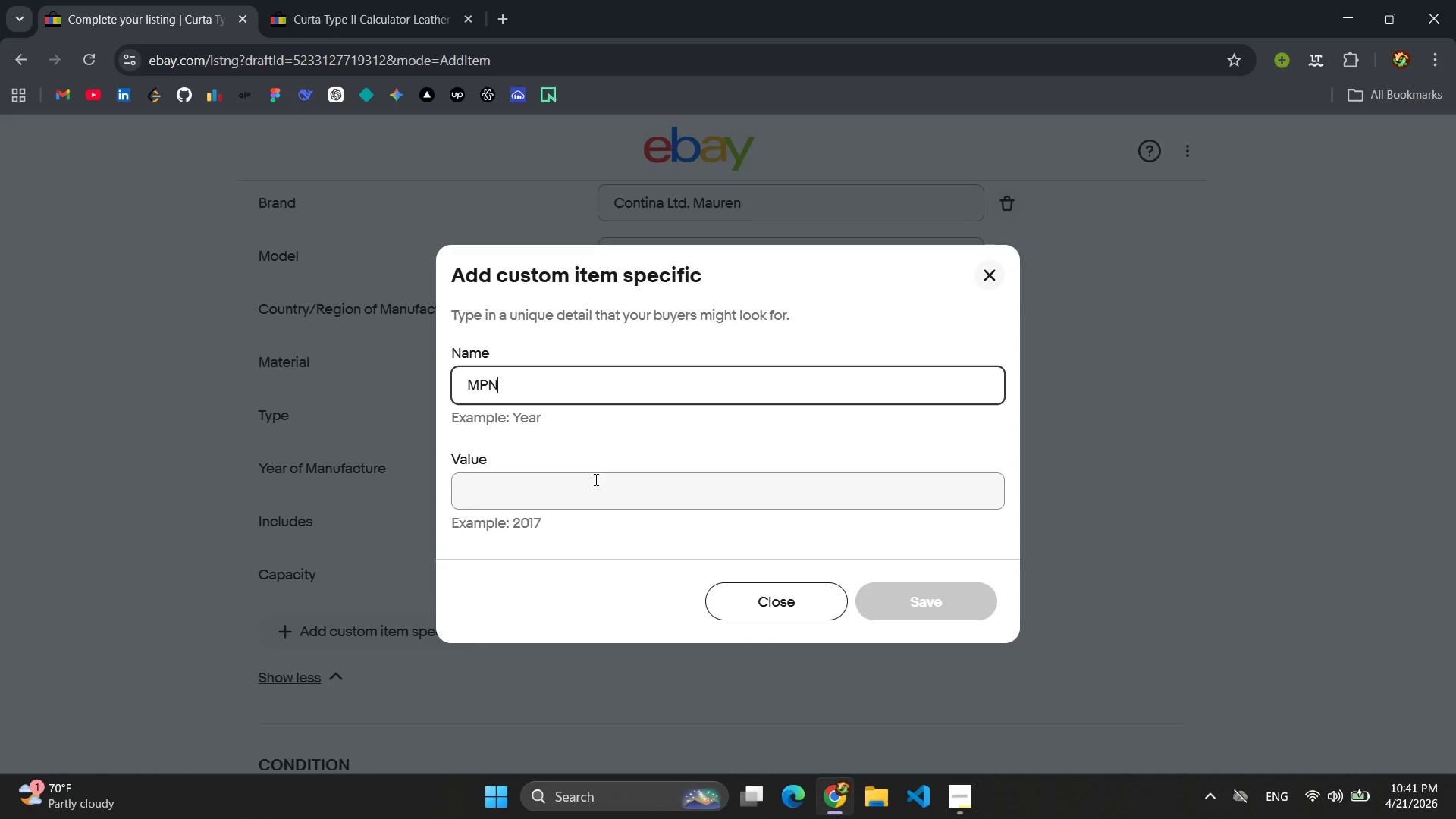 
left_click([595, 500])
 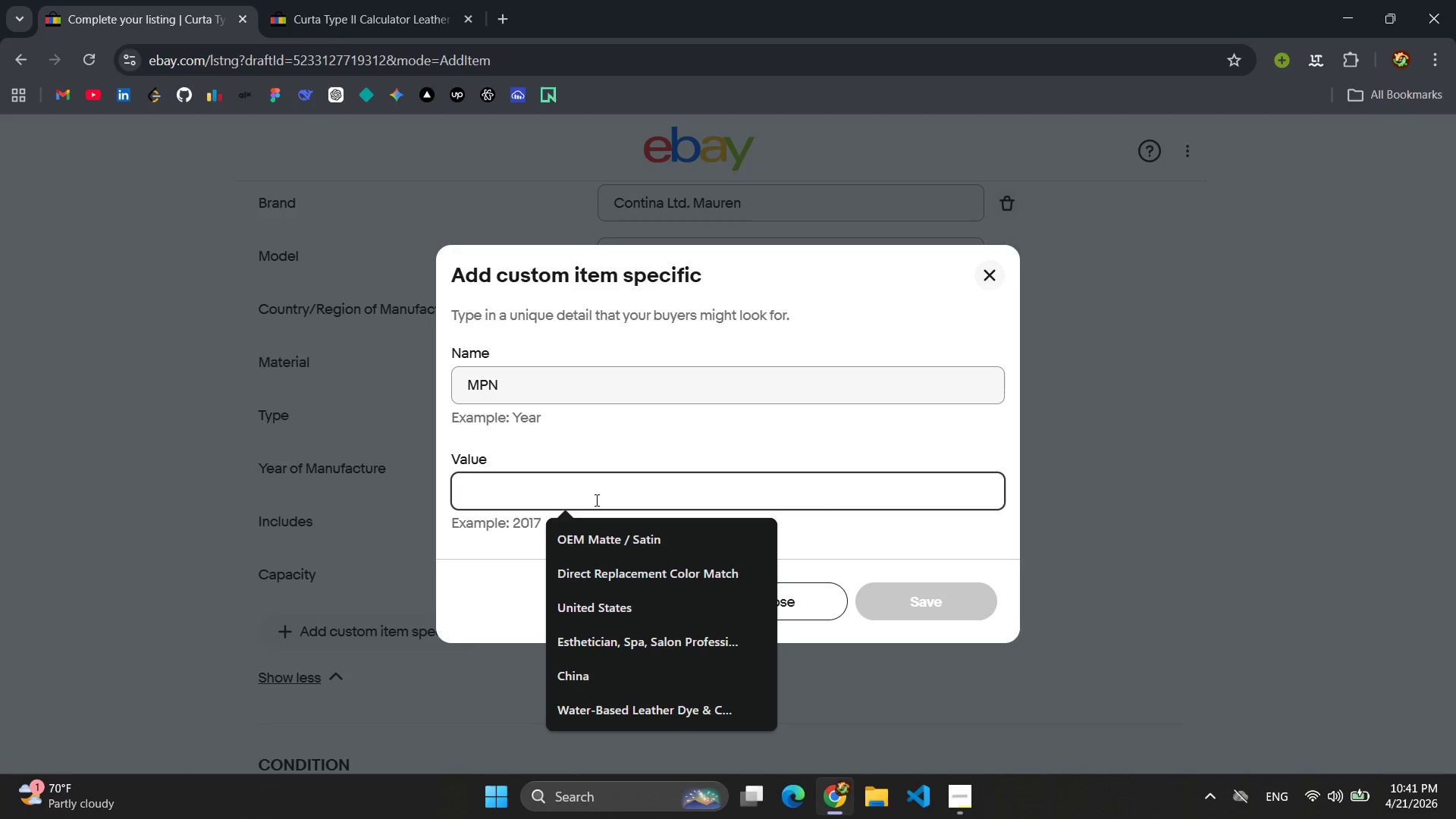 
key(Backspace)
 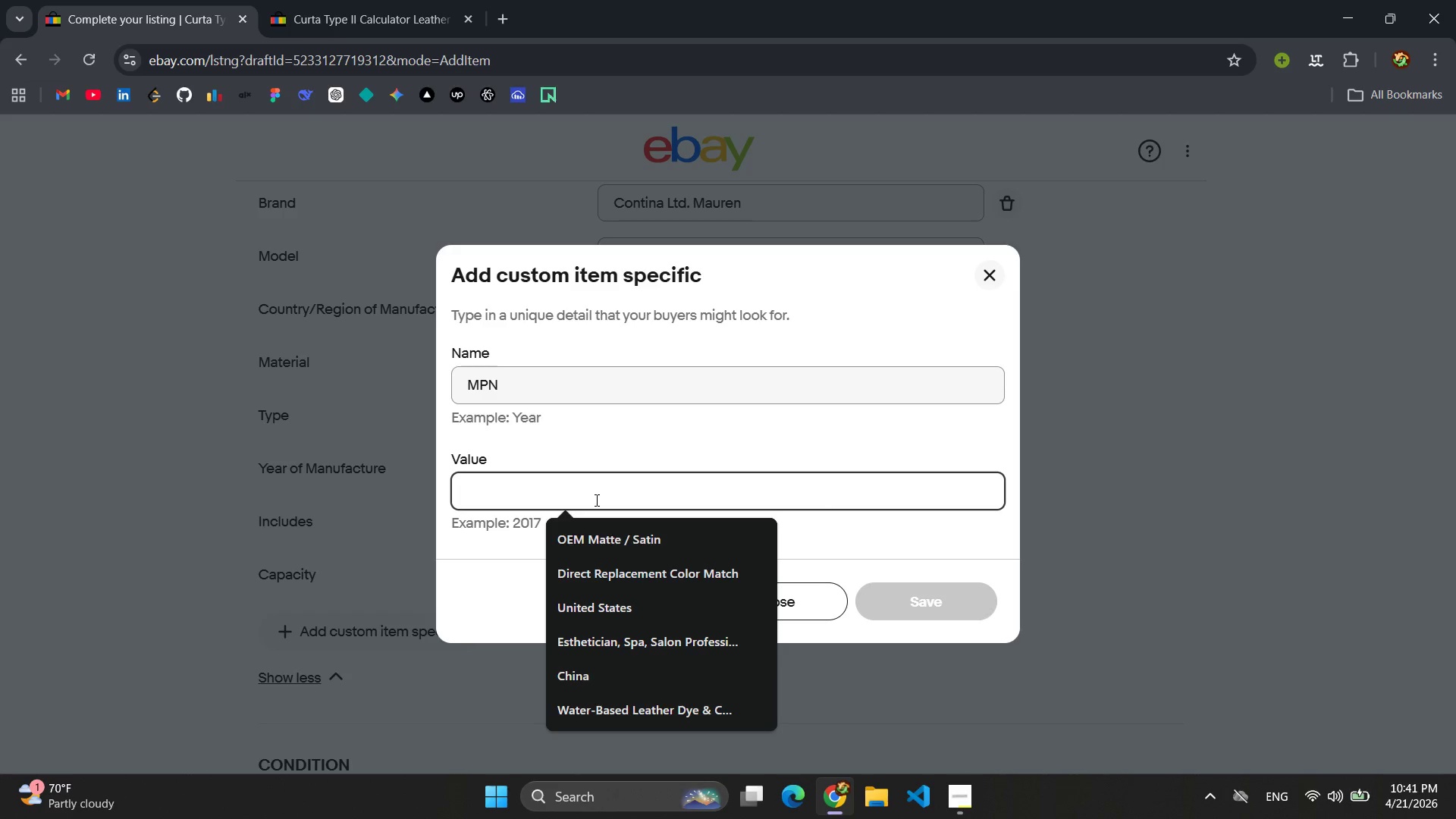 
key(Backspace)
 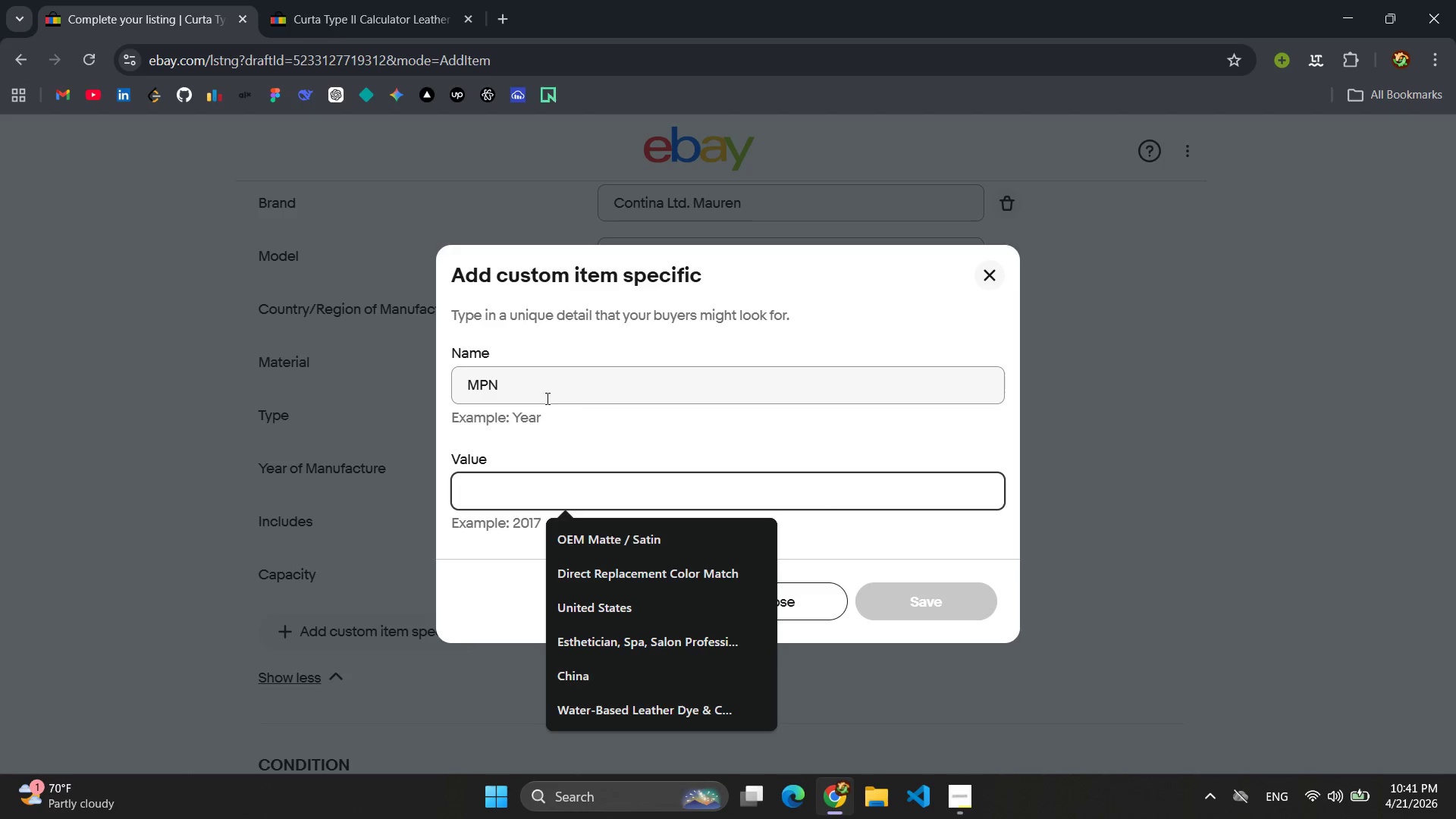 
left_click([526, 381])
 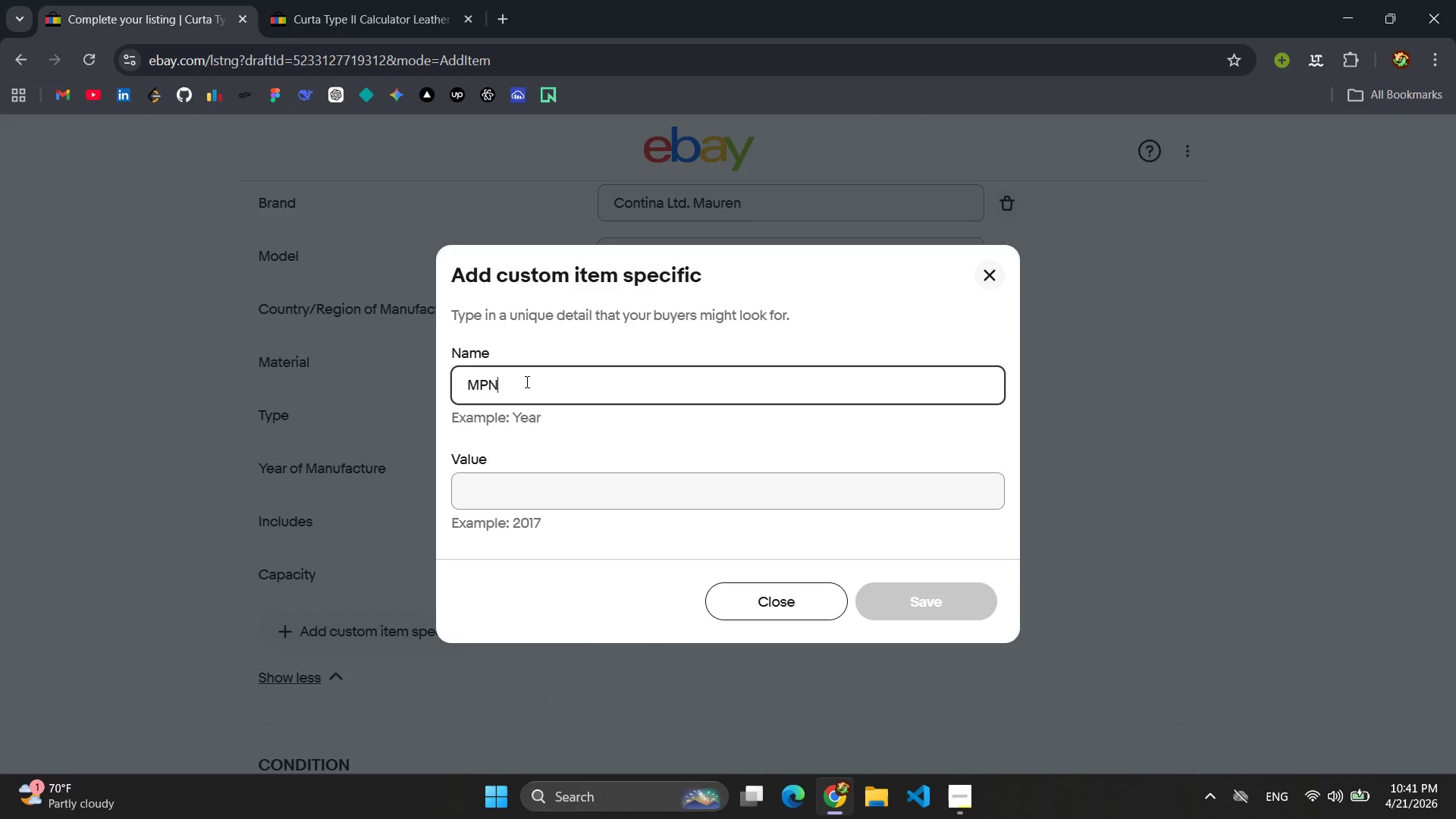 
key(Backspace)
key(Backspace)
key(Backspace)
key(Backspace)
type(Funcion )
key(Backspace)
key(Backspace)
key(Backspace)
key(Backspace)
type(tions )
 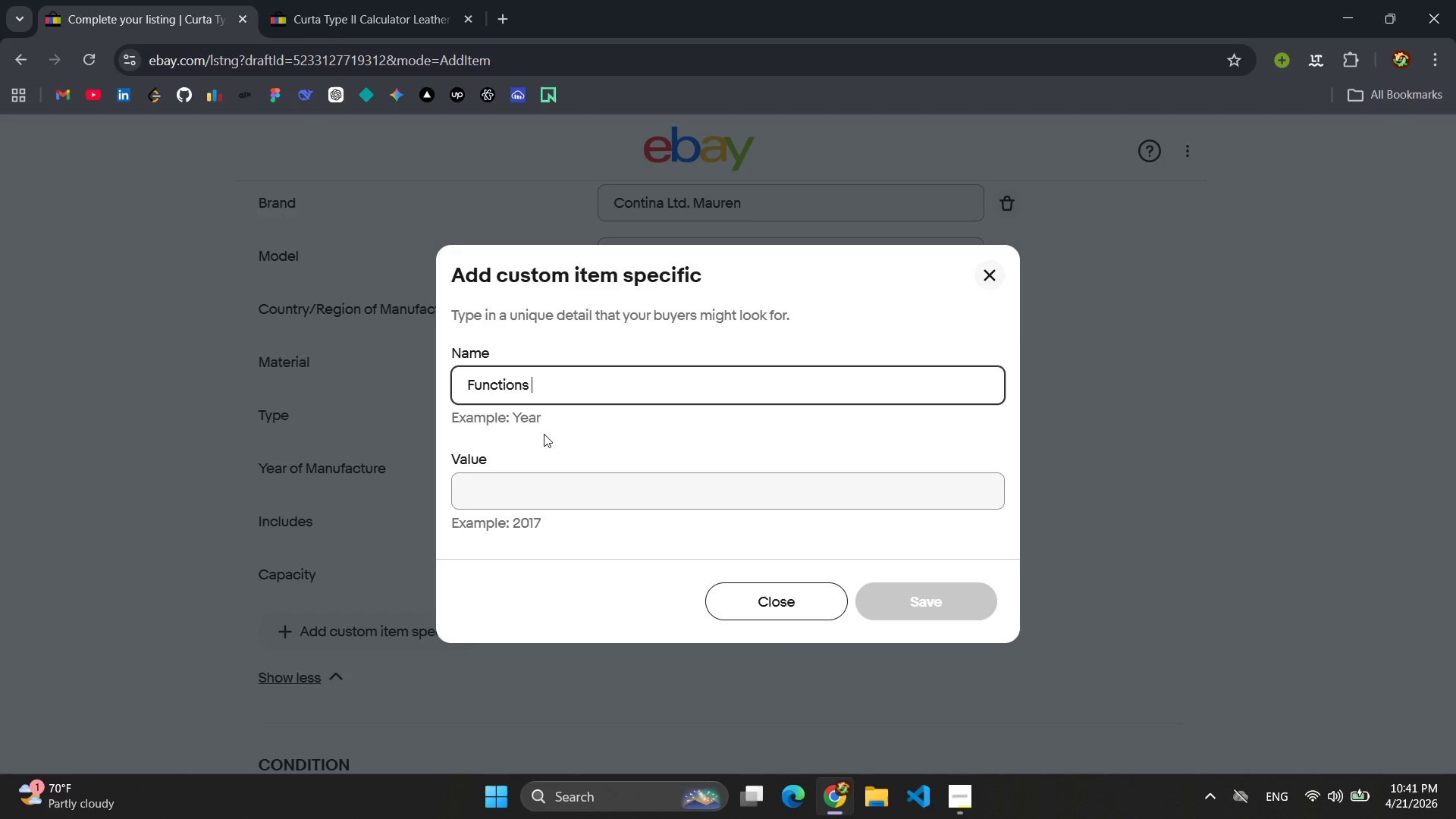 
left_click([532, 494])
 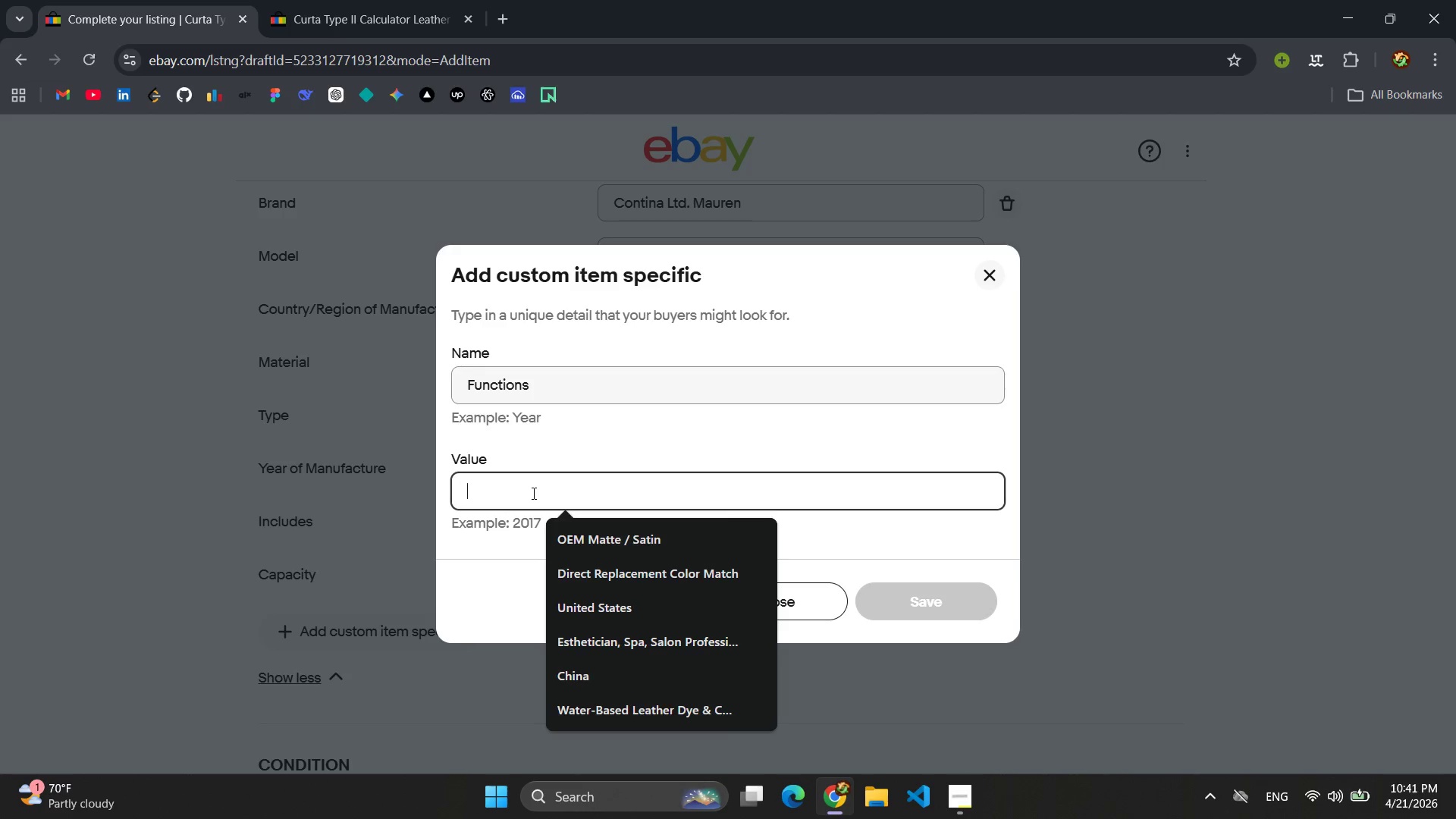 
type(Addid)
key(Backspace)
type(tion )
key(Backspace)
type(, Subtractin )
key(Backspace)
type(, Mulit)
key(Backspace)
key(Backspace)
type(tu)
key(Backspace)
type(iplication )
key(Backspace)
key(Backspace)
key(Backspace)
key(Backspace)
type(ion )
key(Backspace)
type(, Divic)
key(Backspace)
type(sion )
key(Backspace)
type( s)
key(Backspace)
type(Square Roots )
key(Backspace)
 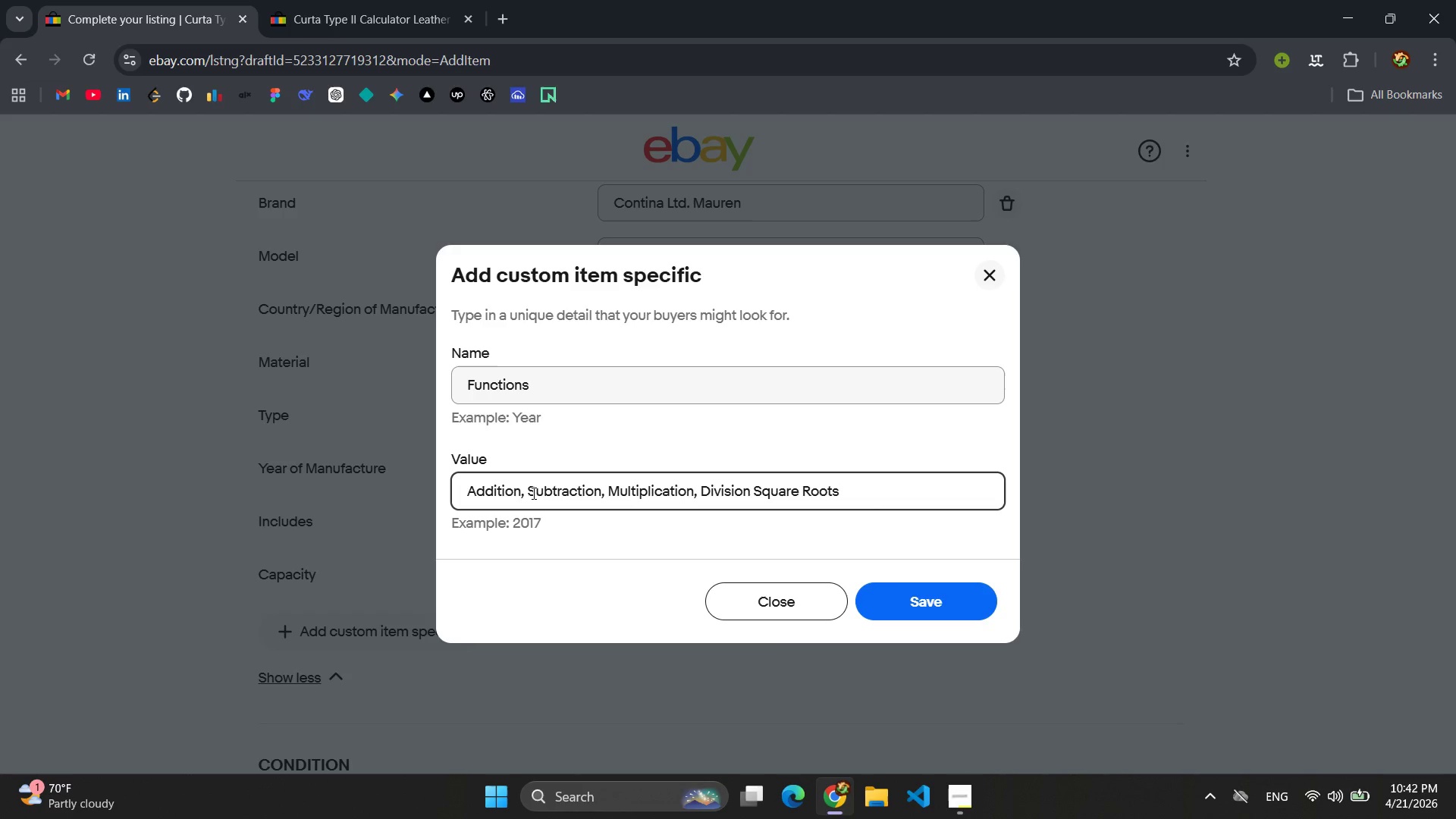 
wait(6.06)
 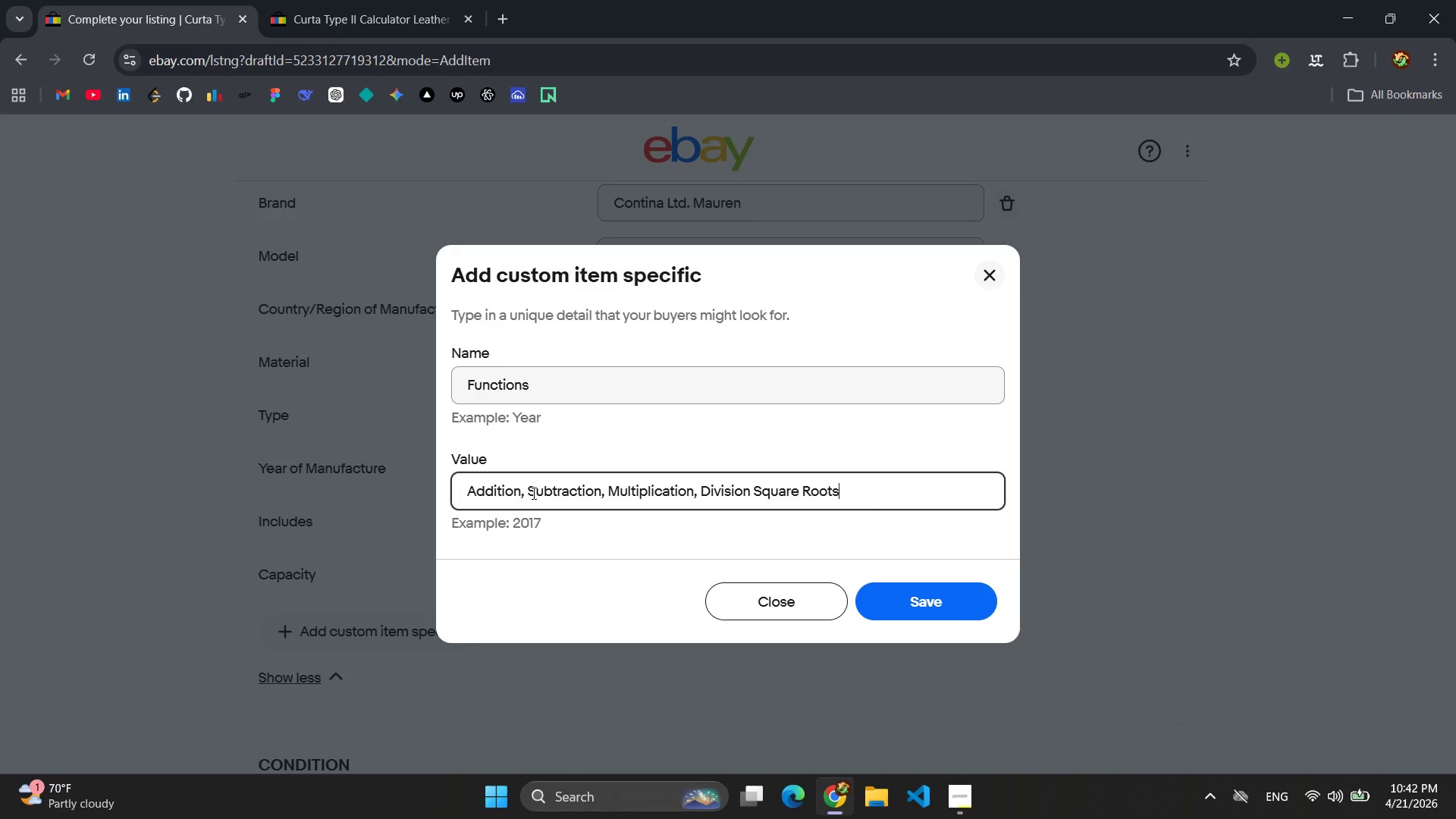 
left_click([937, 597])
 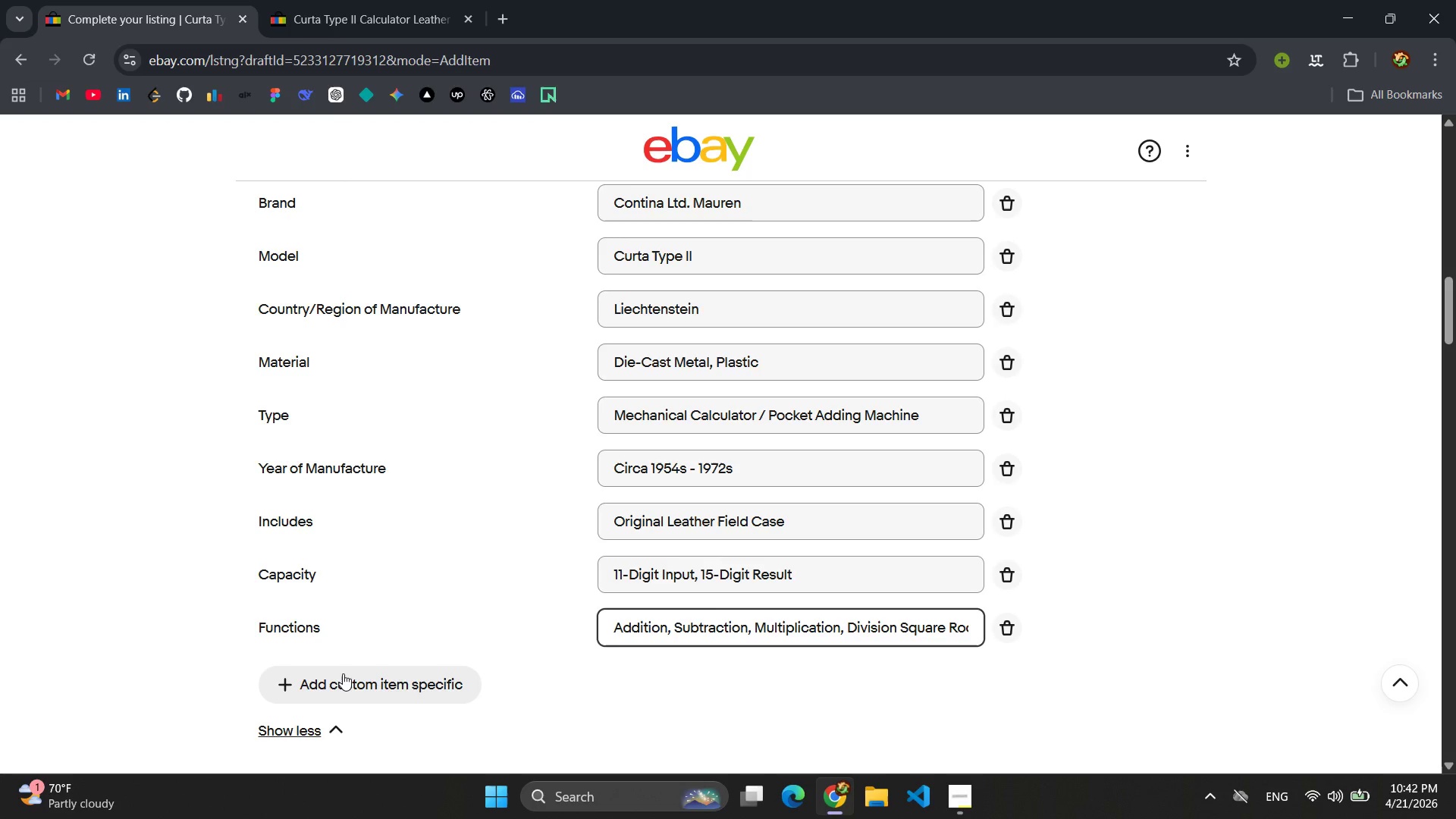 
left_click([358, 676])
 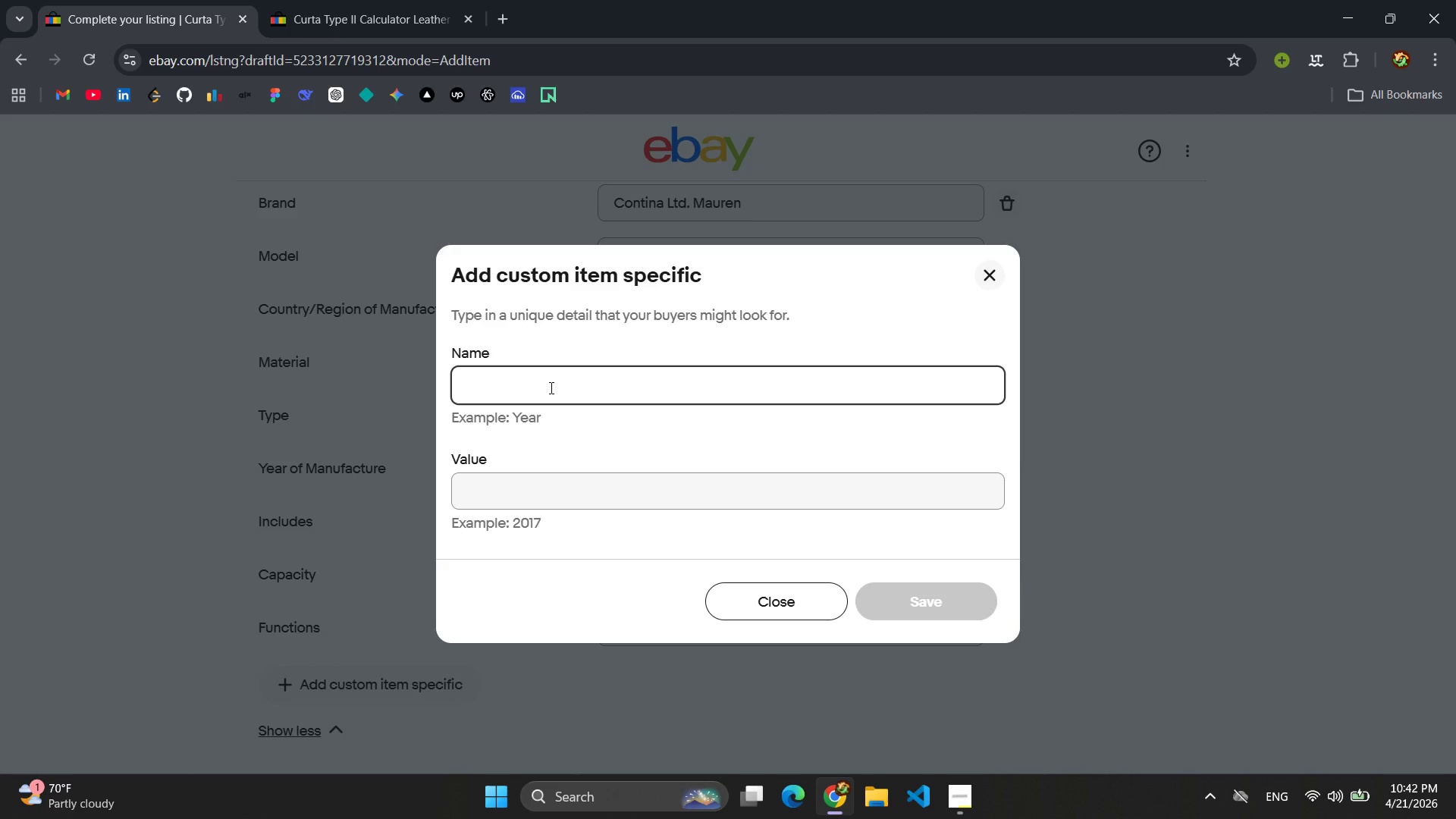 
type(MP)
 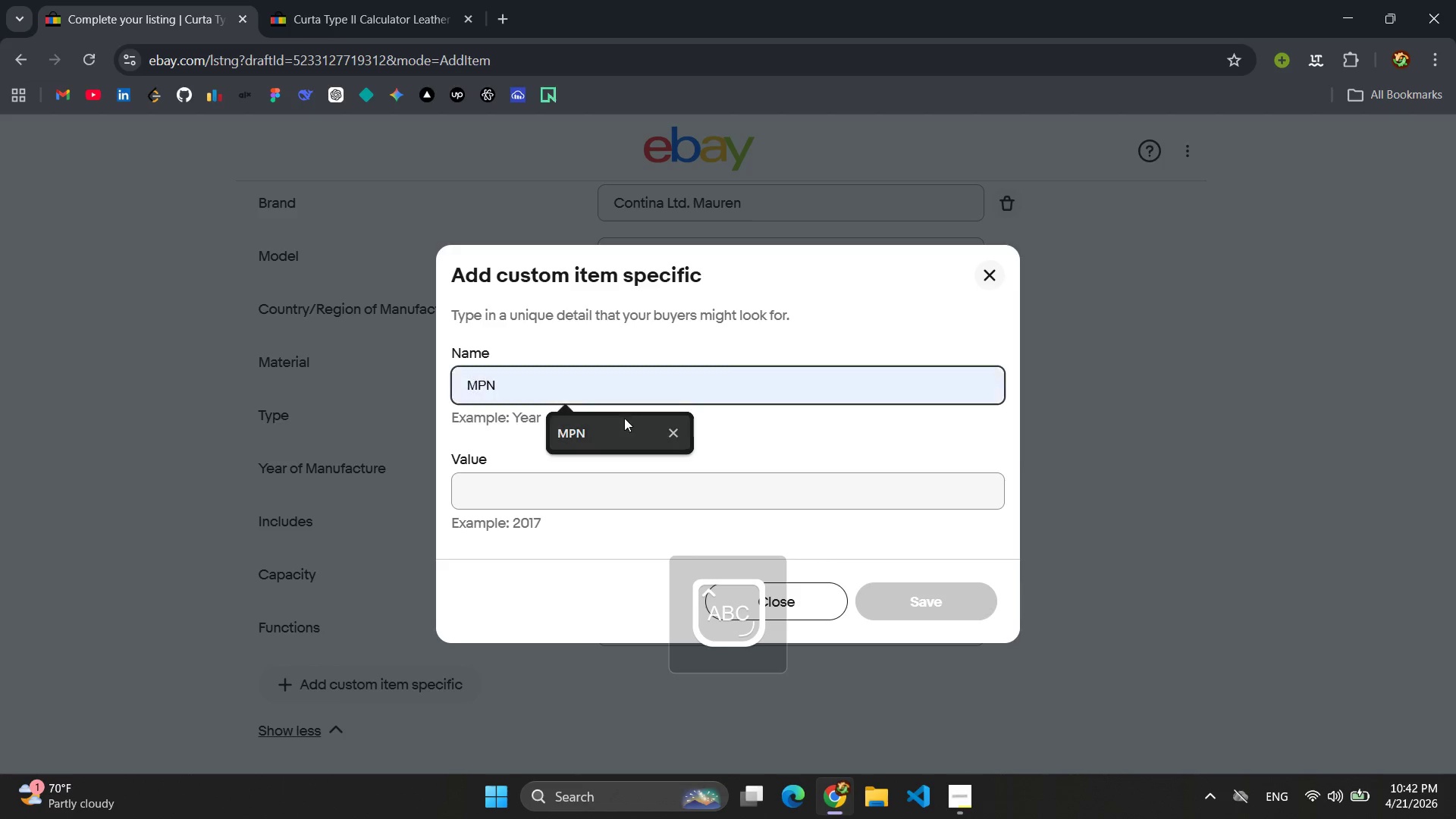 
left_click([625, 430])
 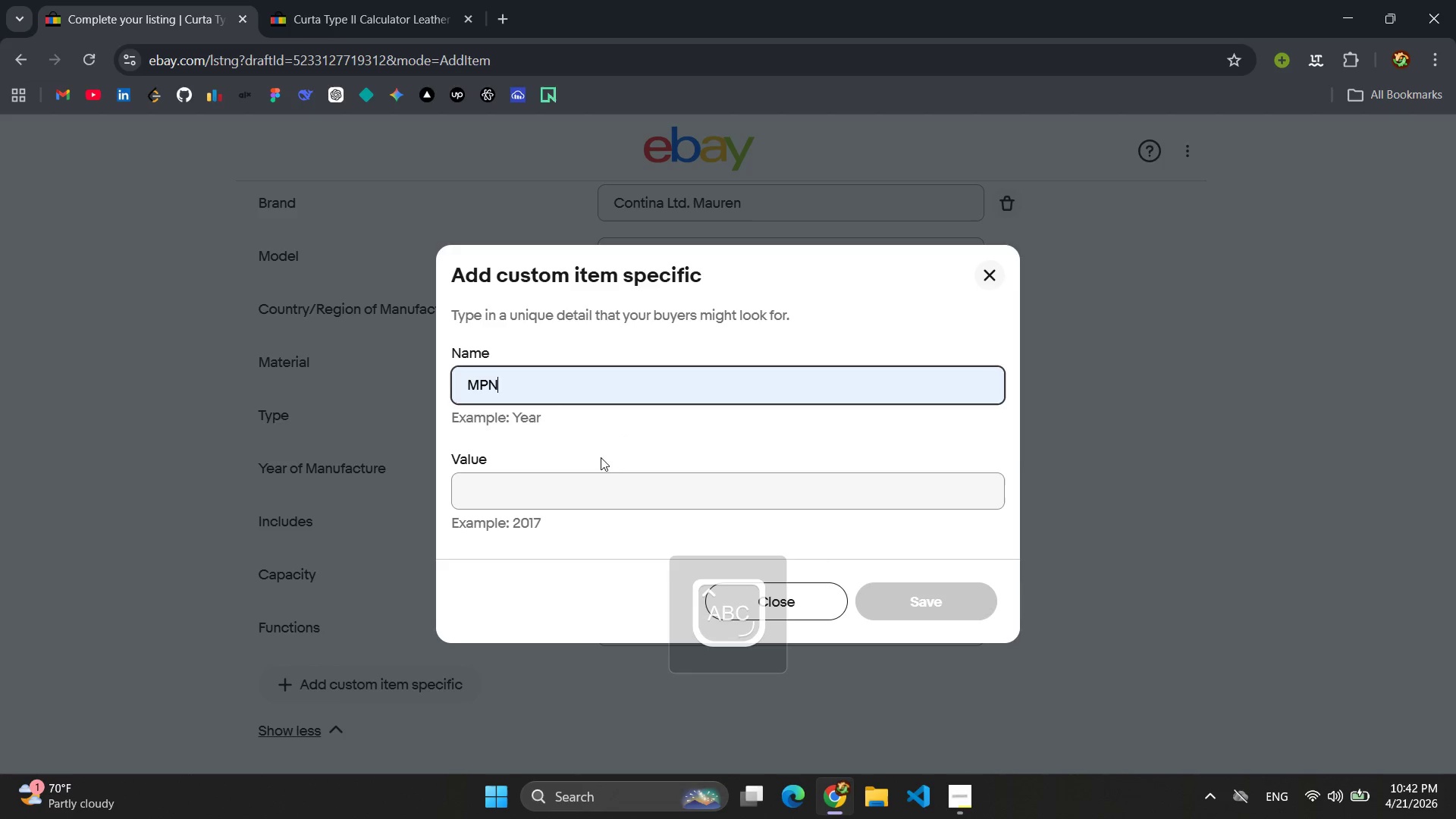 
left_click([584, 480])
 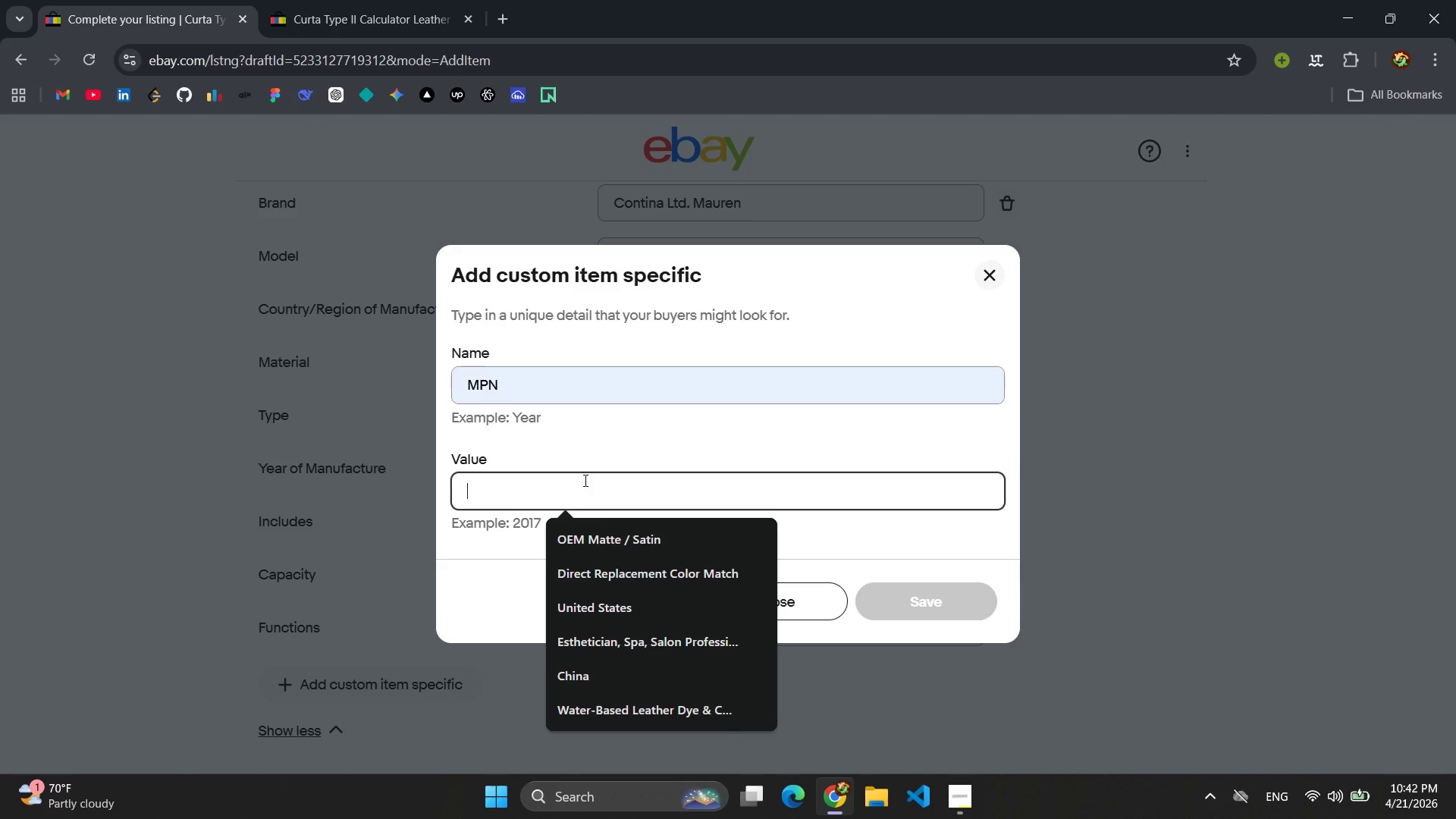 
type(Does Not Apply)
 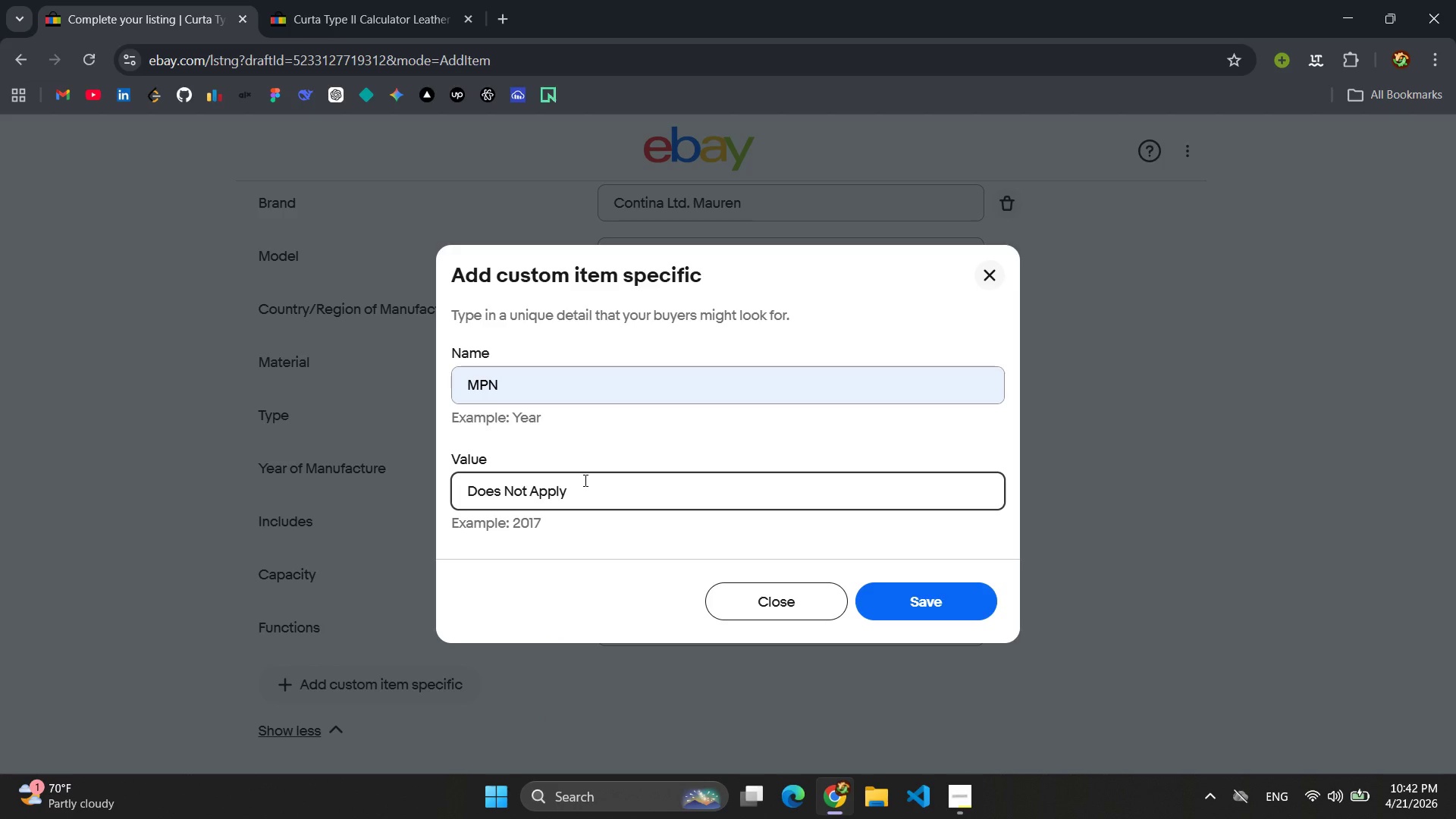 
key(Enter)
 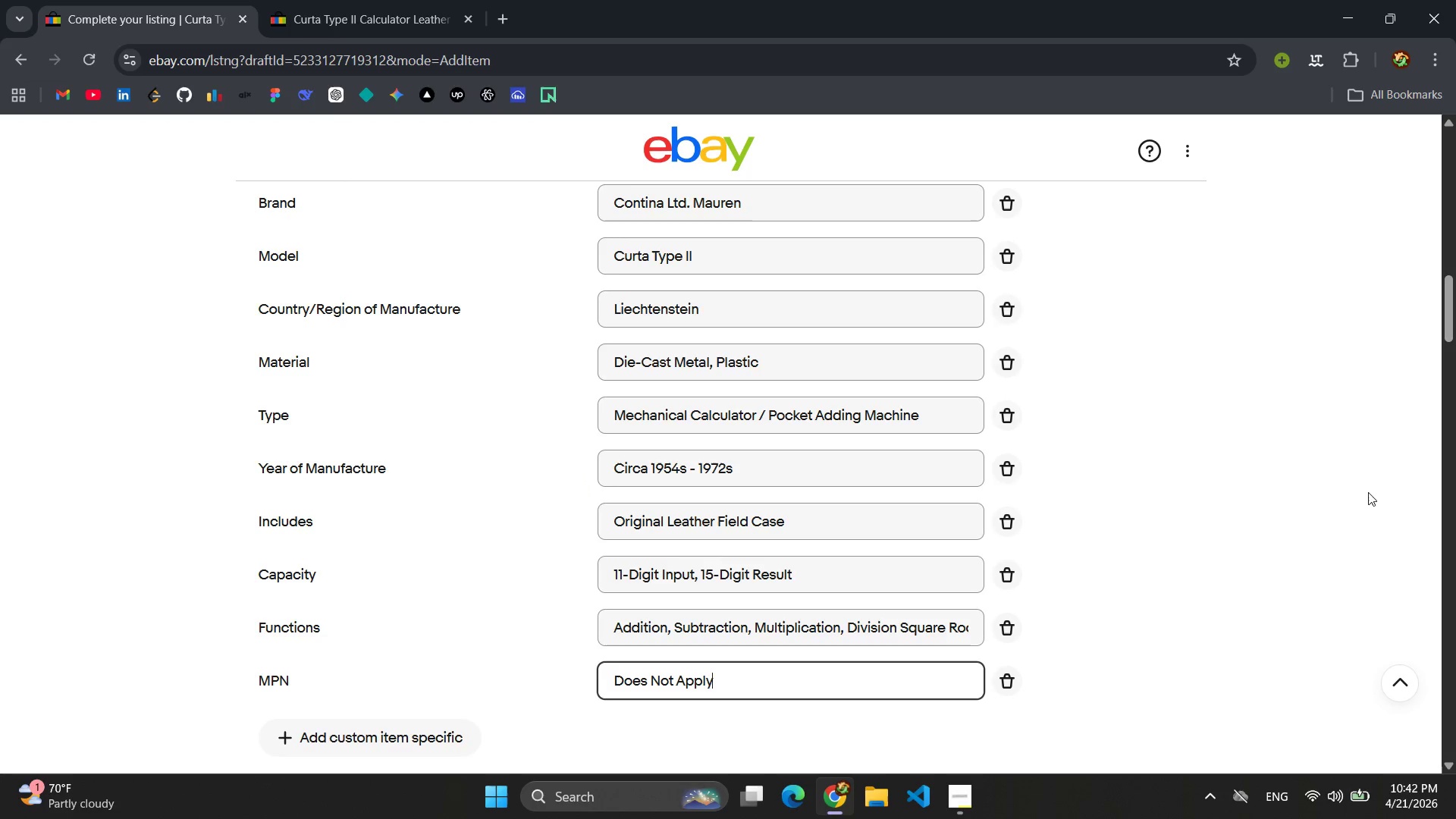 
left_click([1228, 537])
 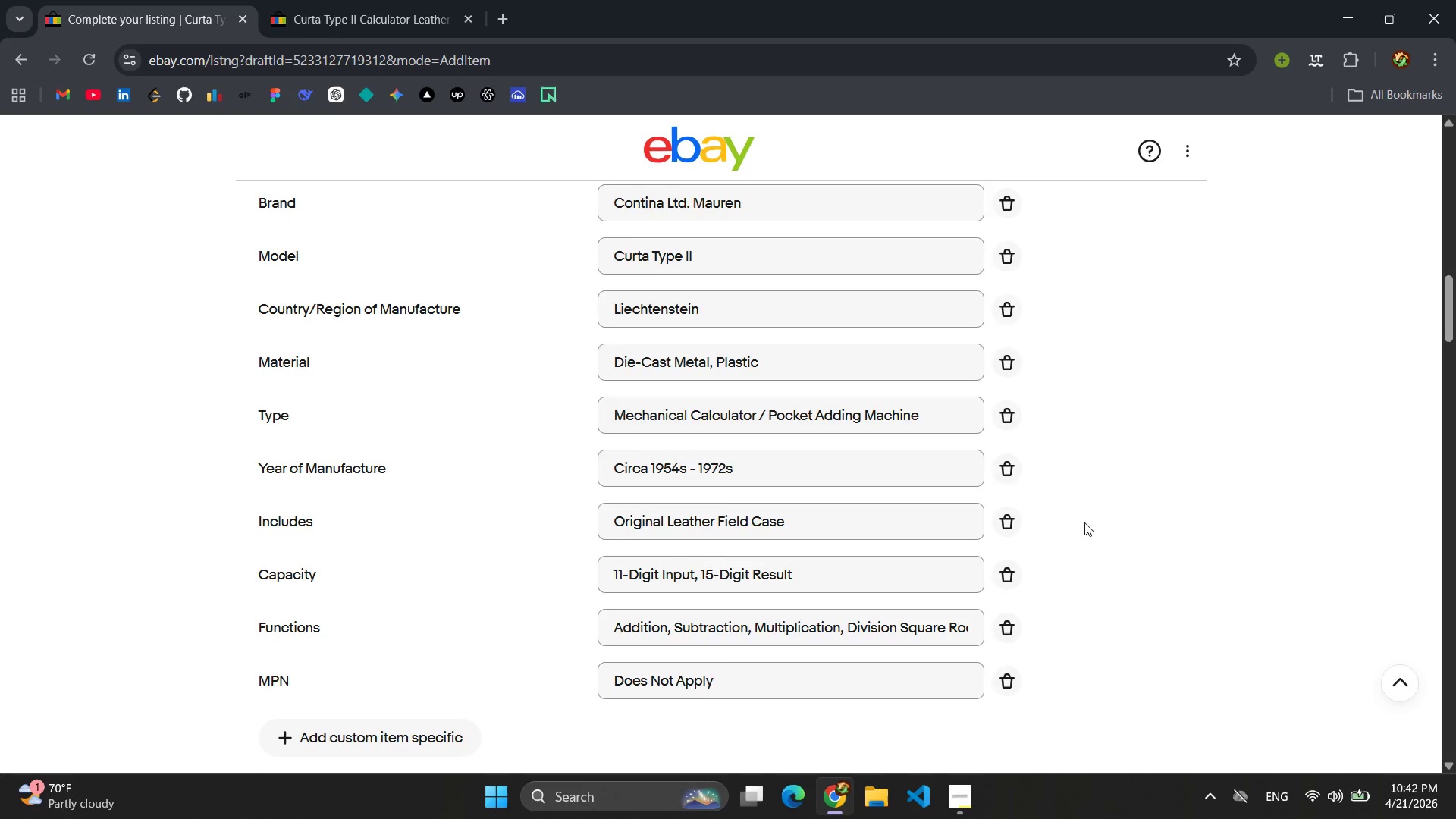 
scroll: coordinate [1062, 509], scroll_direction: up, amount: 1.0
 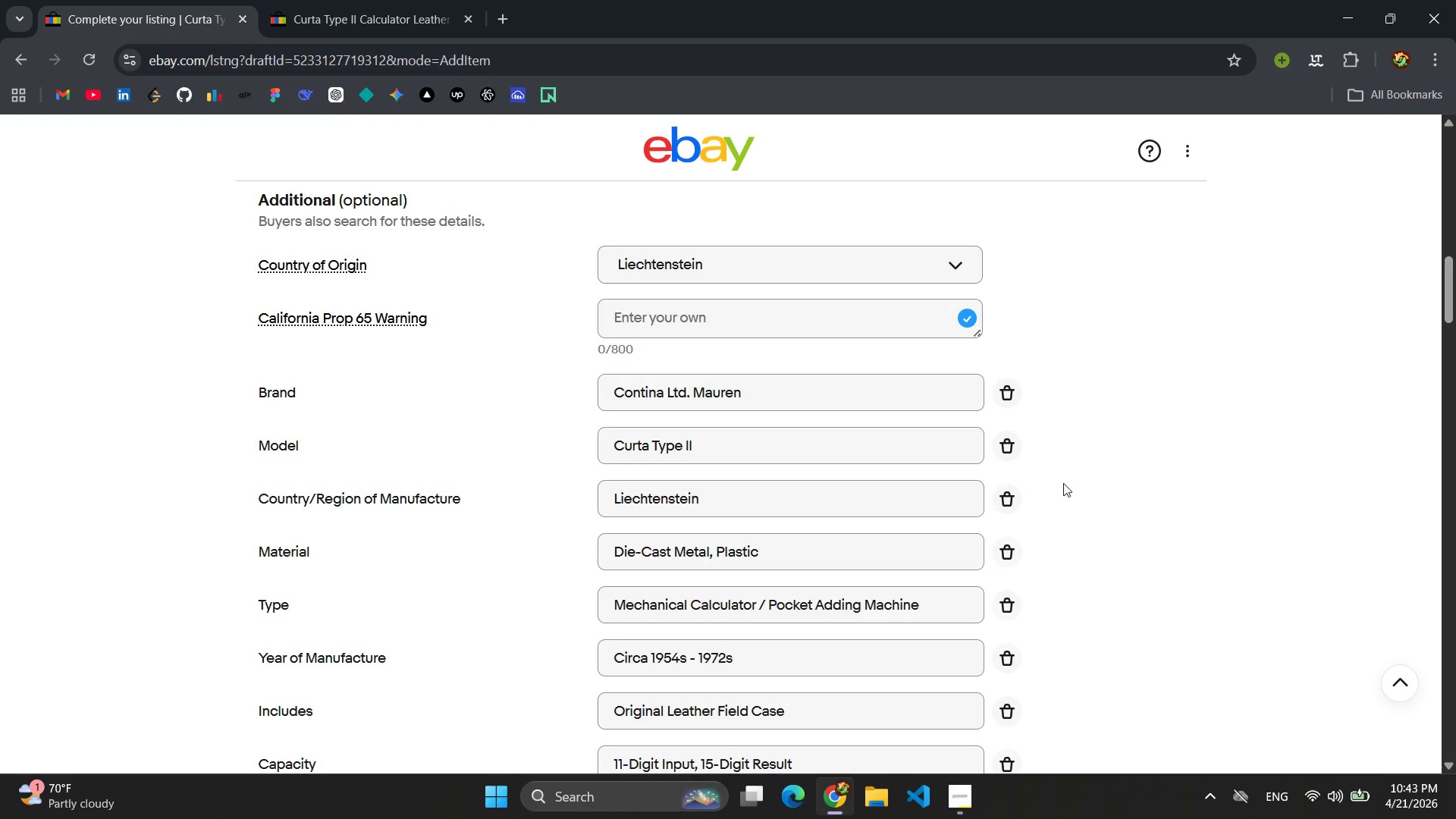 
scroll: coordinate [1063, 484], scroll_direction: down, amount: 8.0
 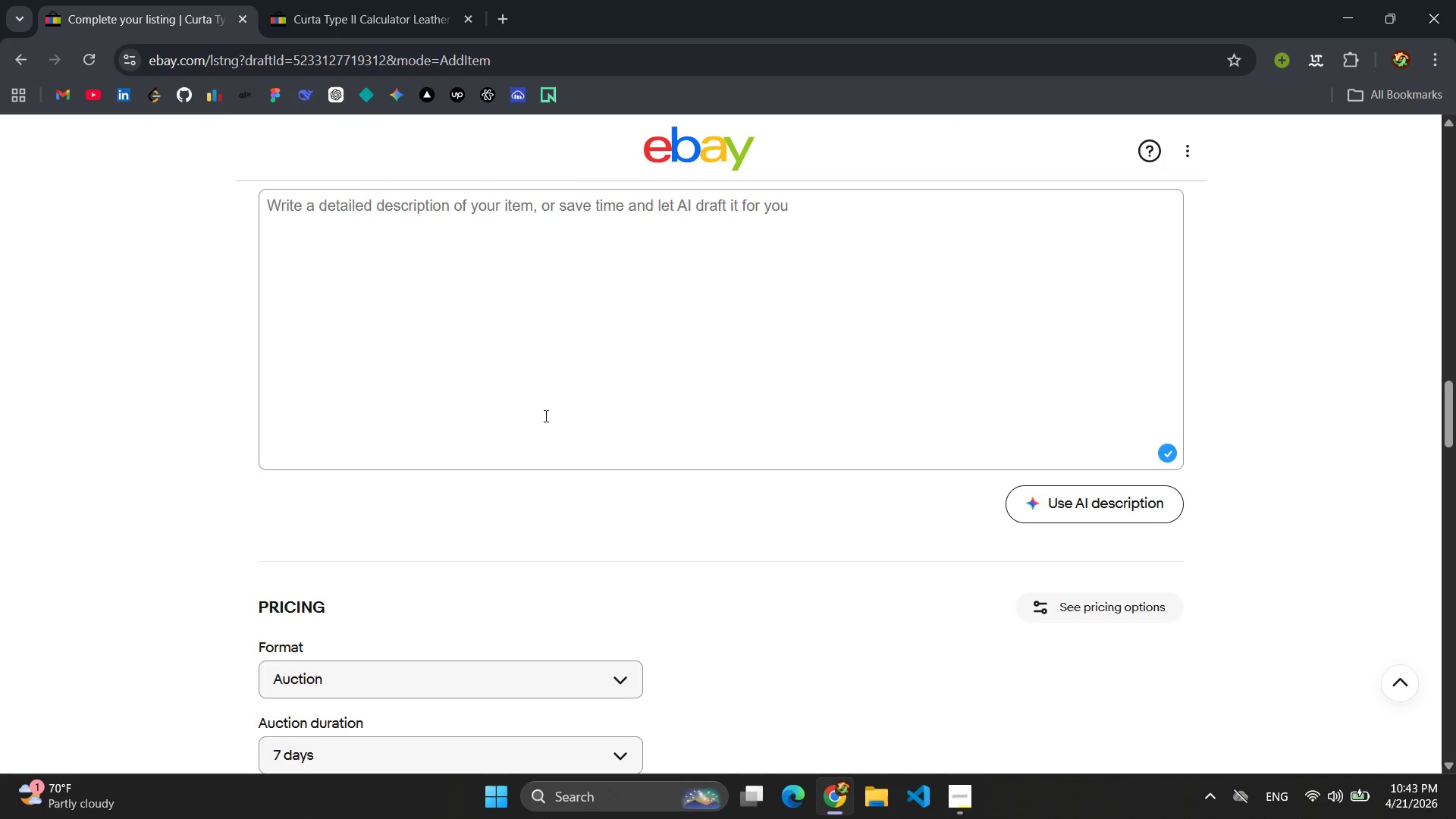 
left_click([580, 367])
 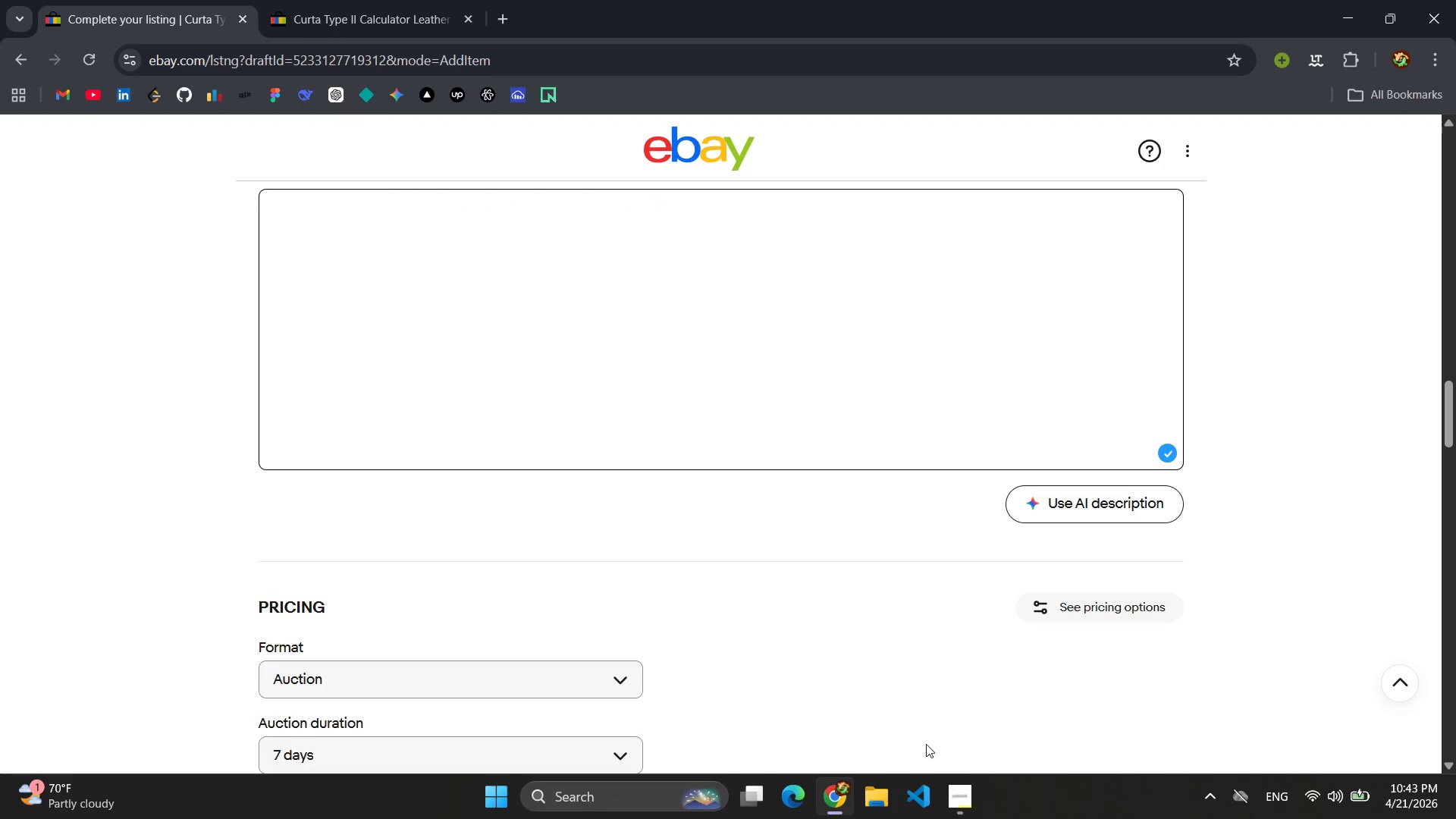 
left_click([965, 811])